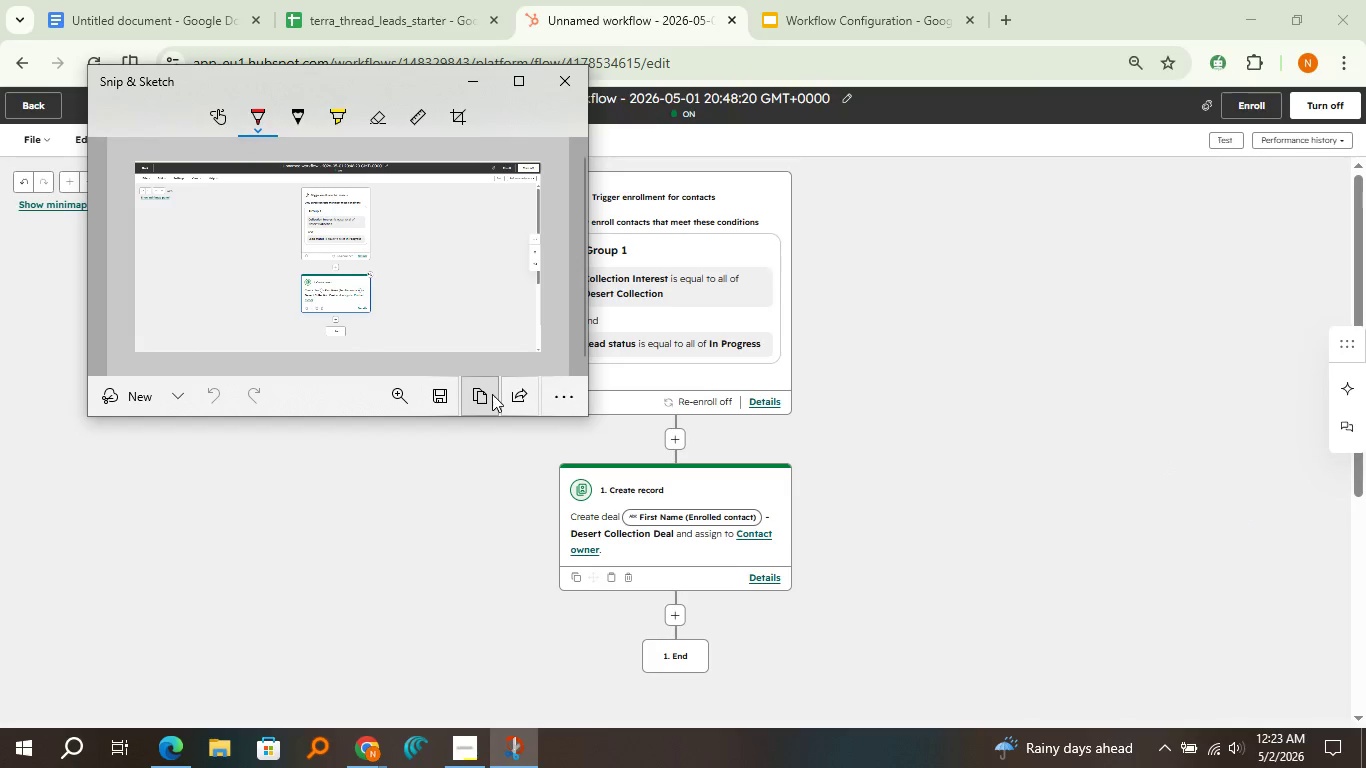 
left_click([492, 394])
 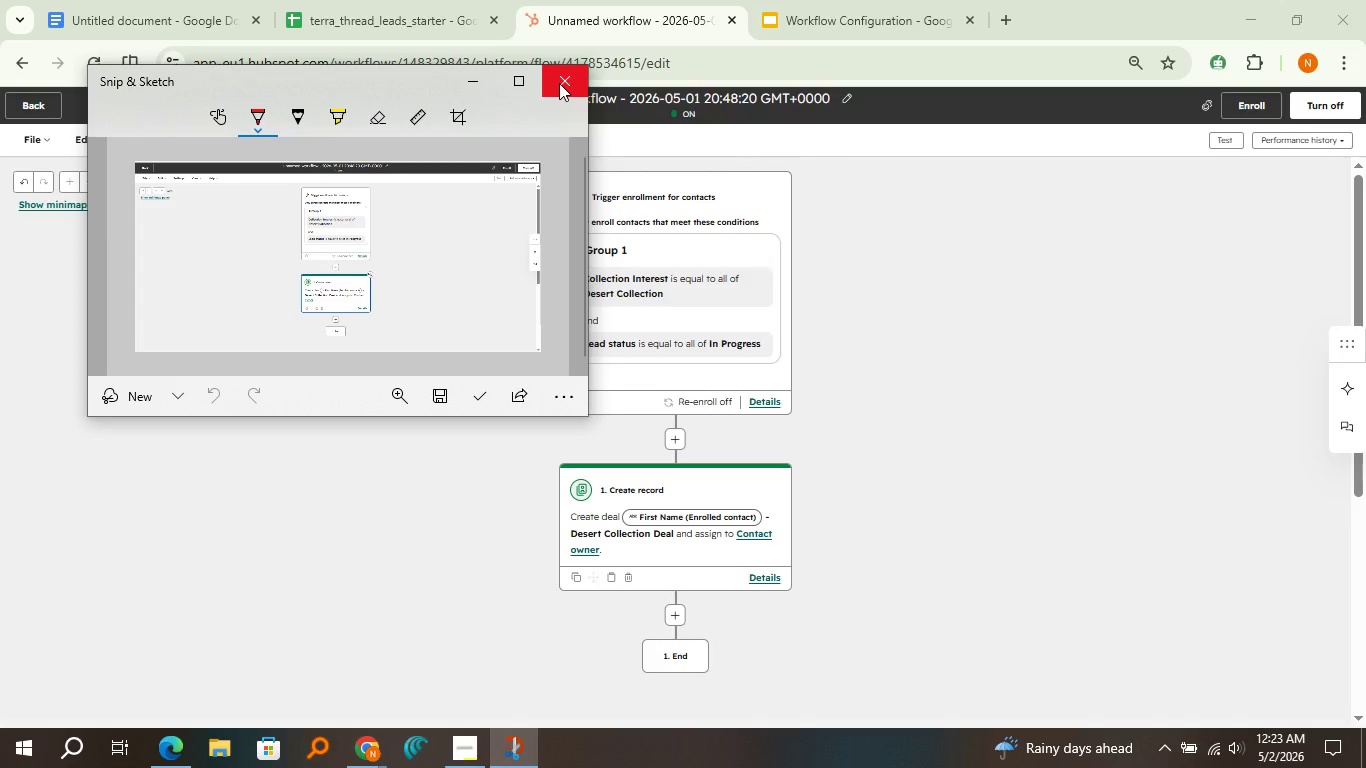 
left_click([559, 83])
 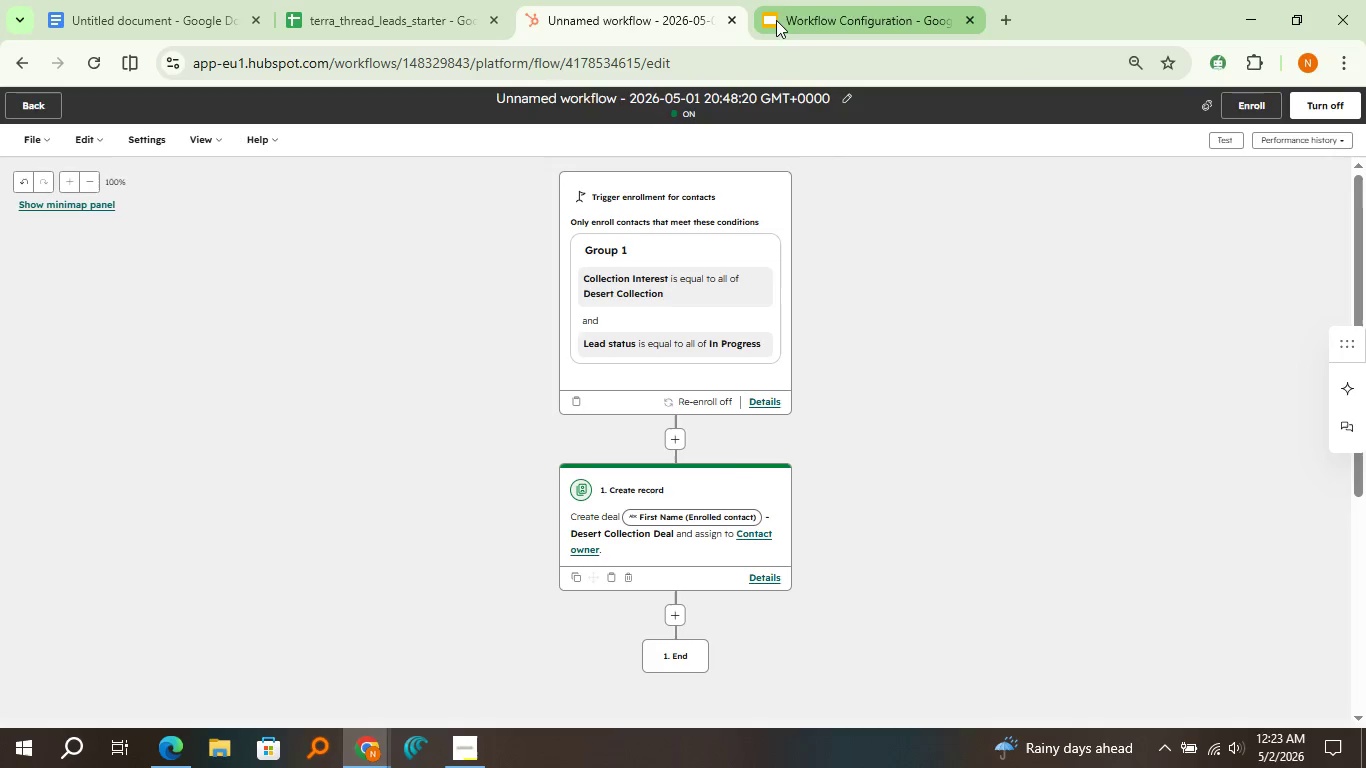 
left_click([779, 19])
 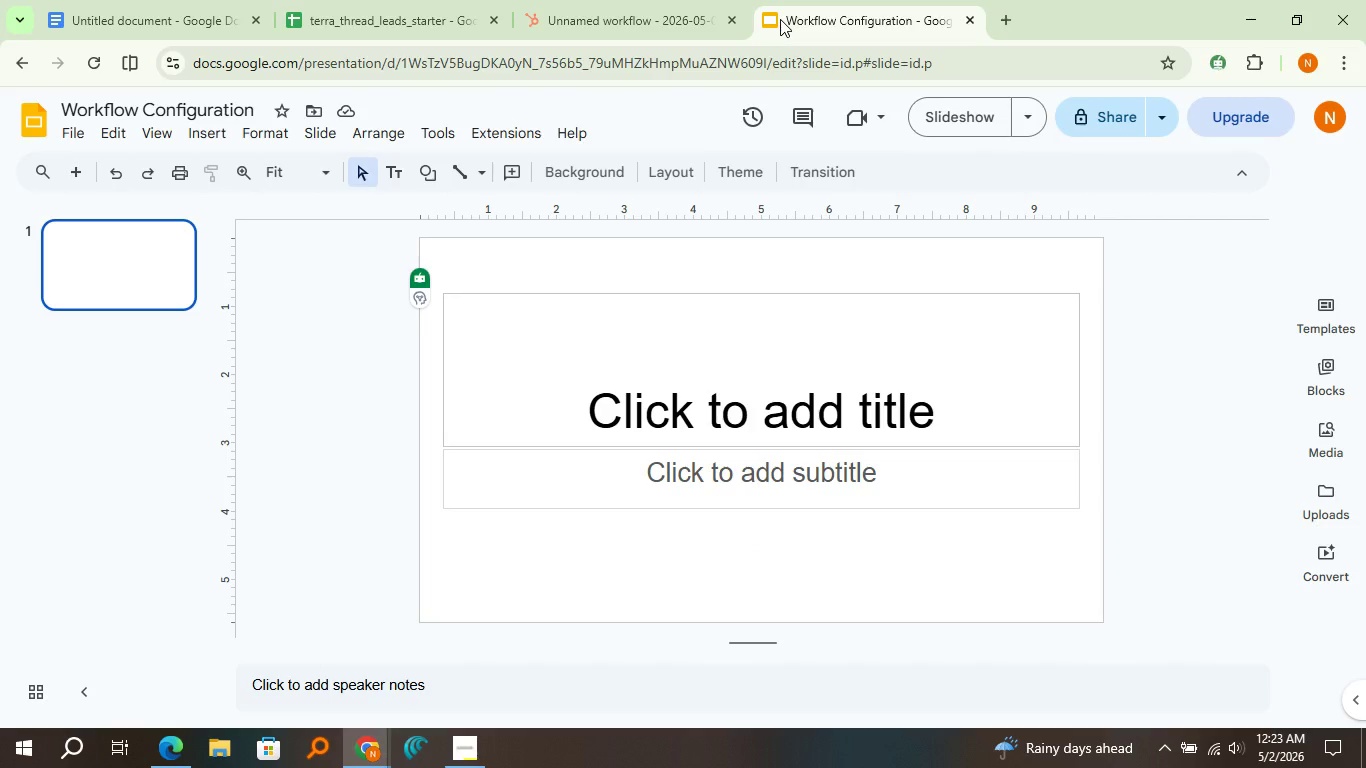 
key(VolumeDown)
 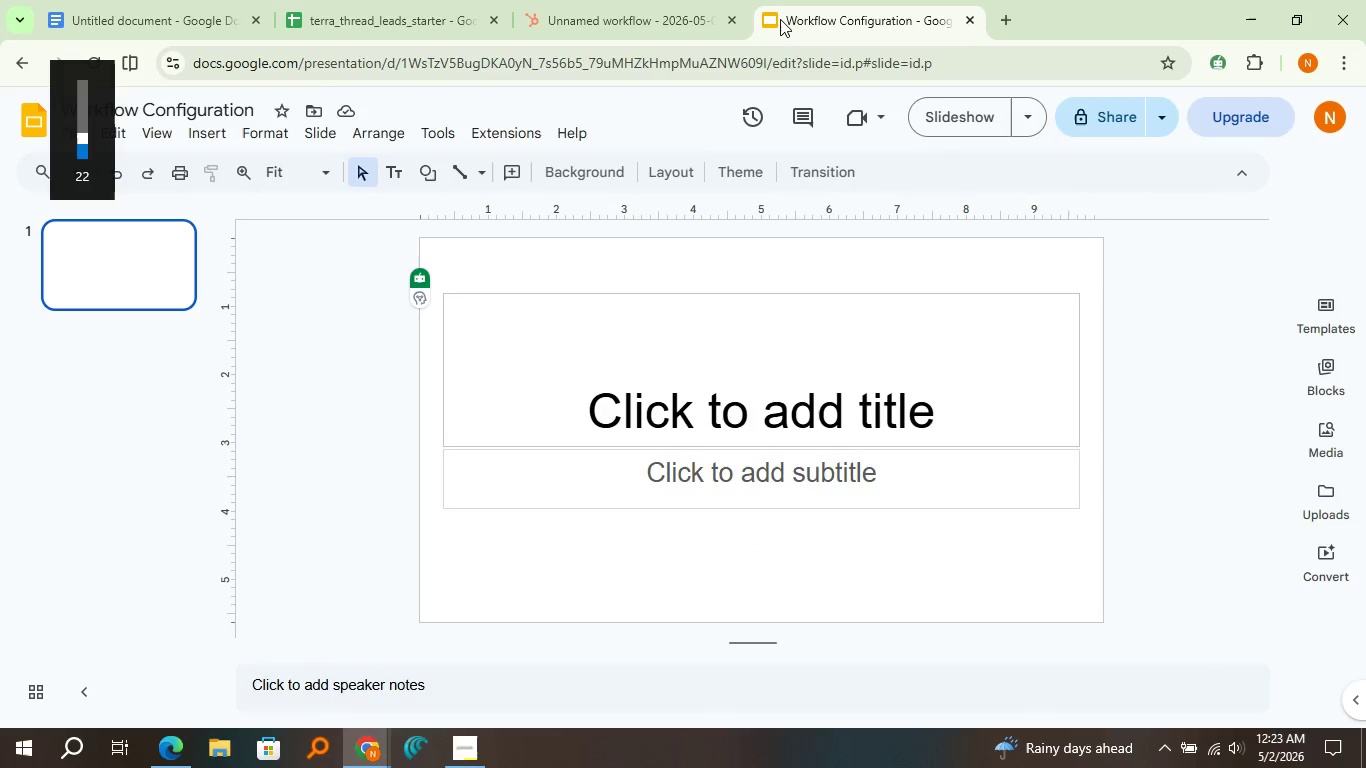 
key(VolumeDown)
 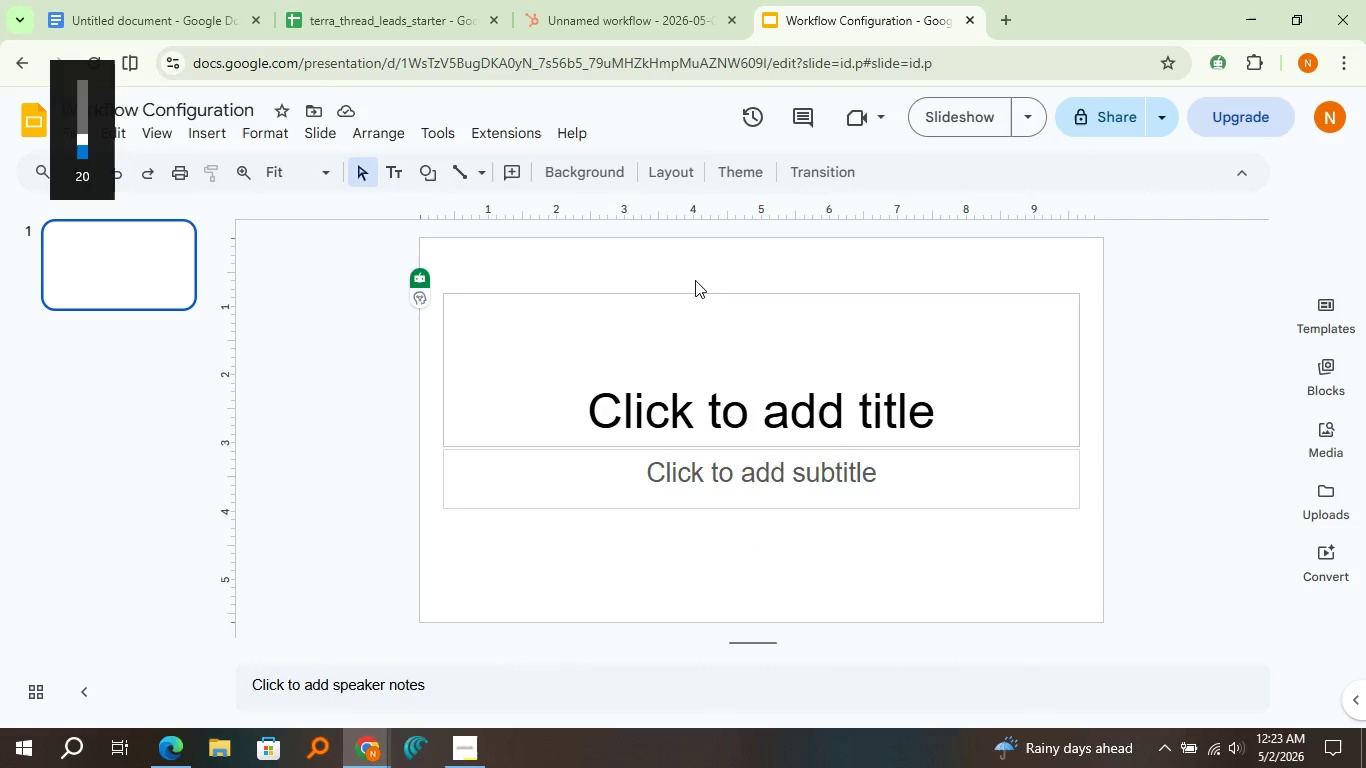 
key(Control+V)
 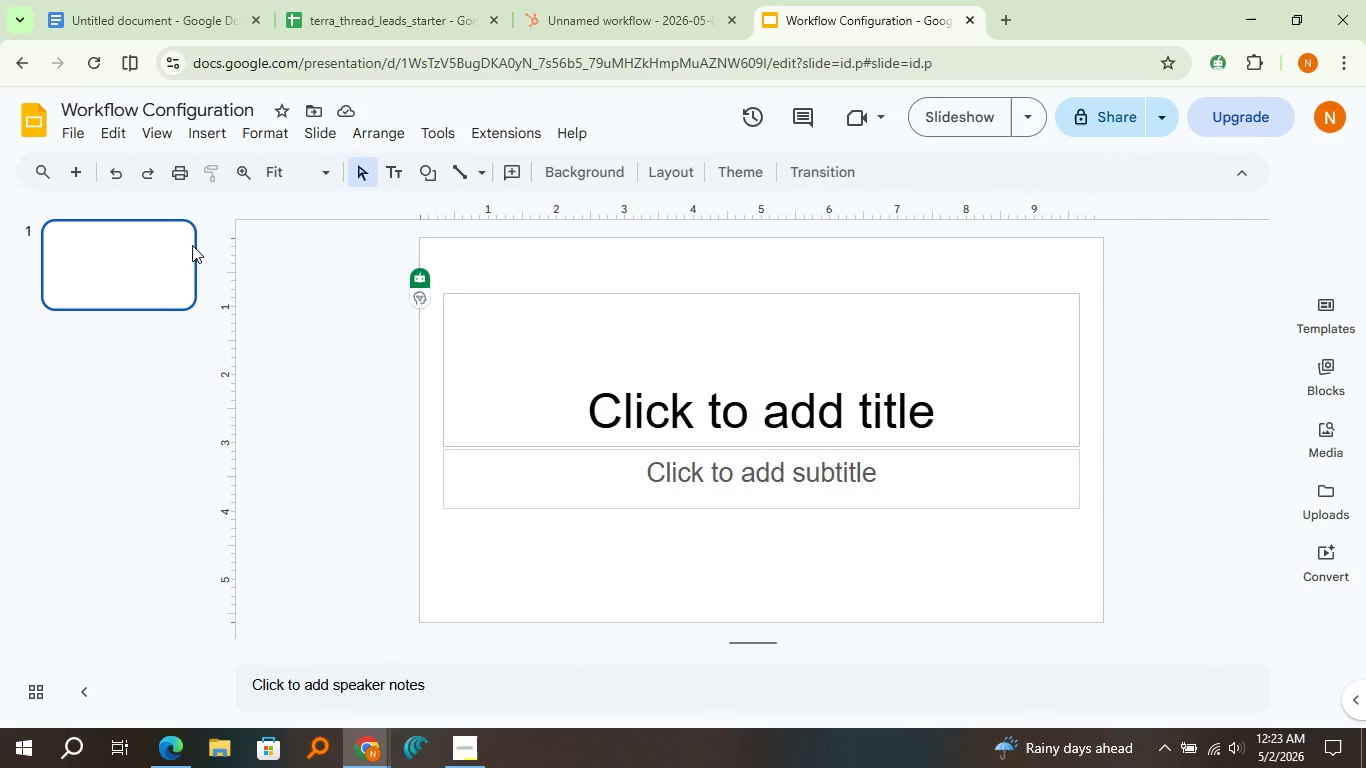 
left_click([774, 353])
 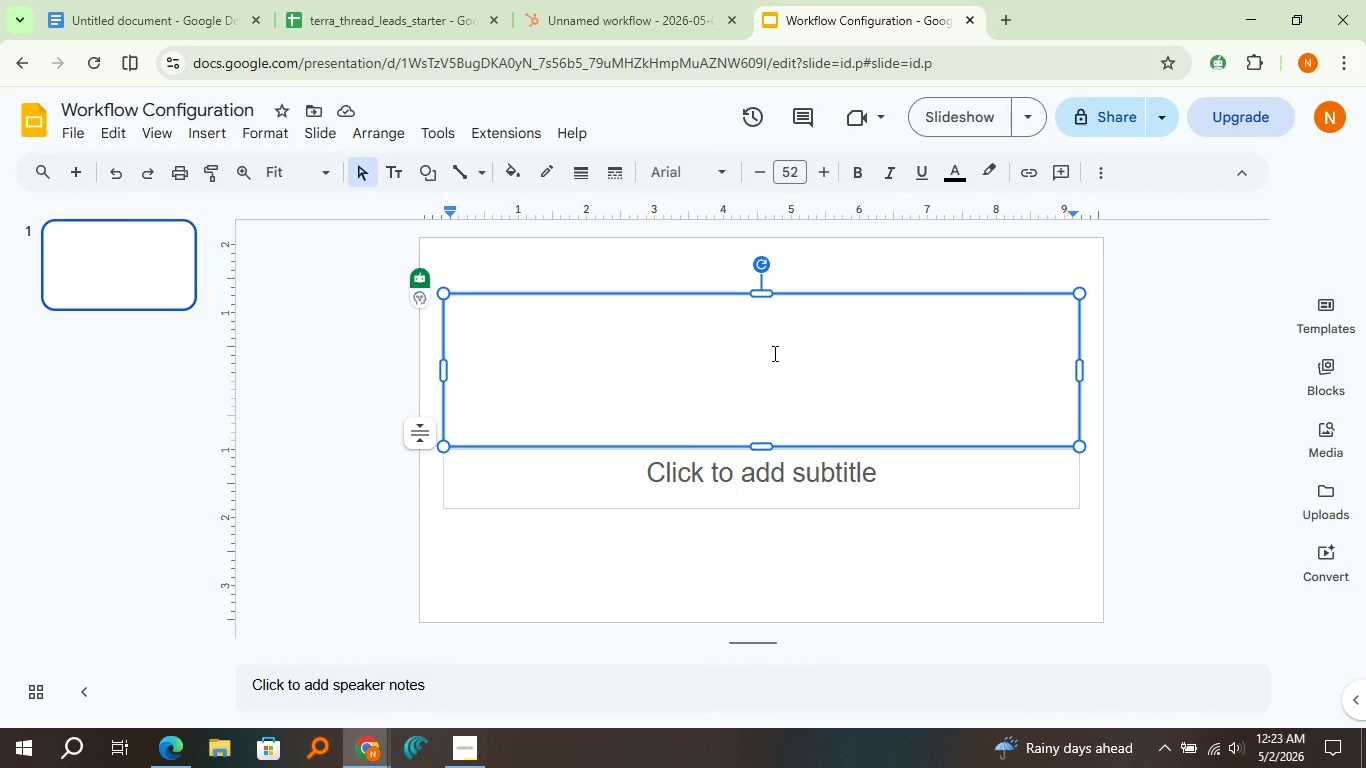 
key(Control+V)
 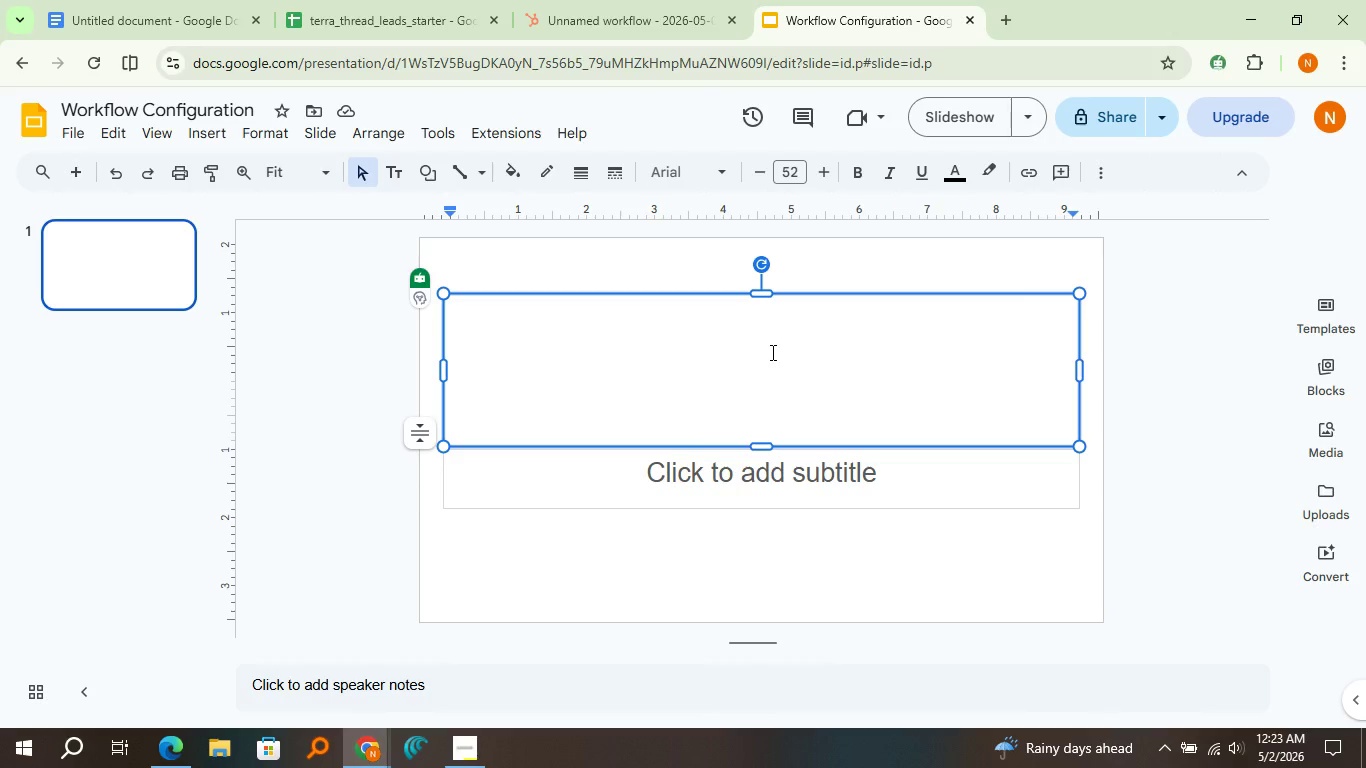 
key(Control+V)
 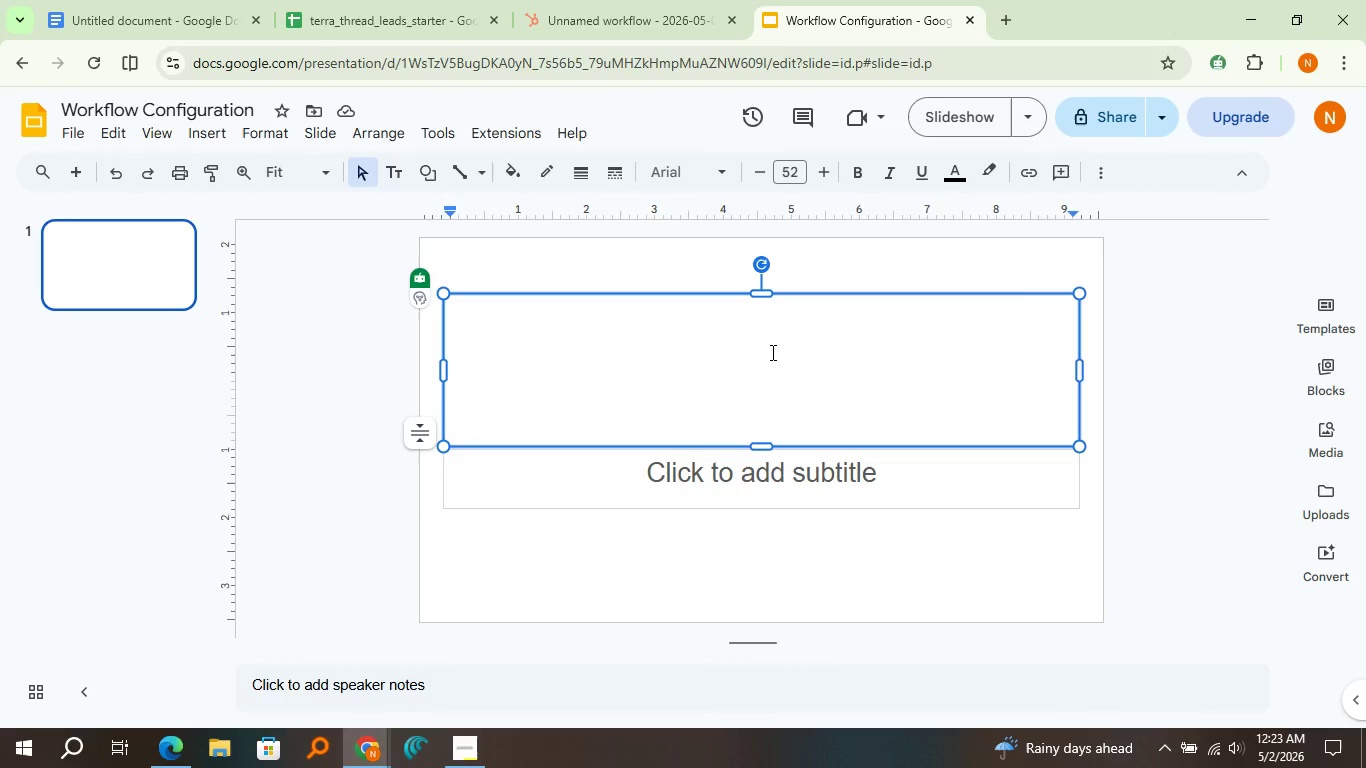 
key(Control+V)
 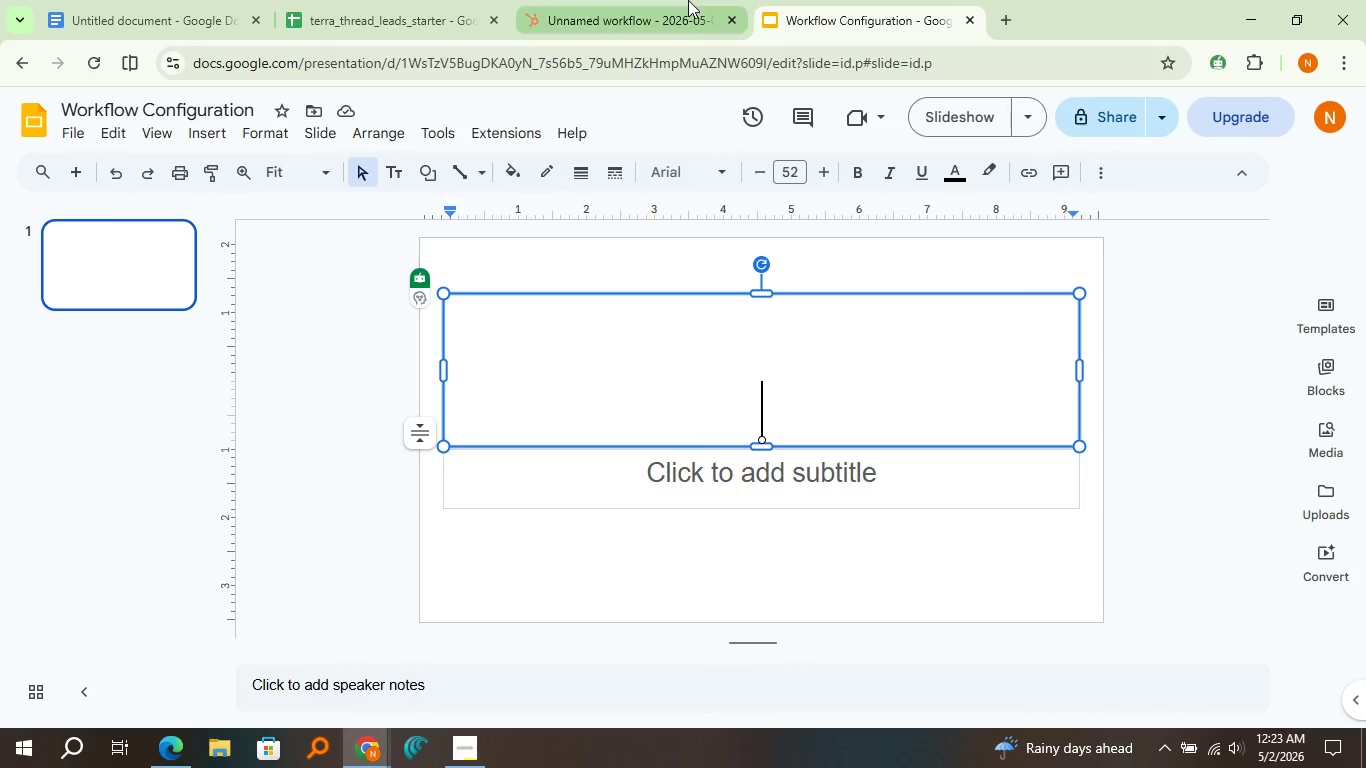 
left_click([685, 0])
 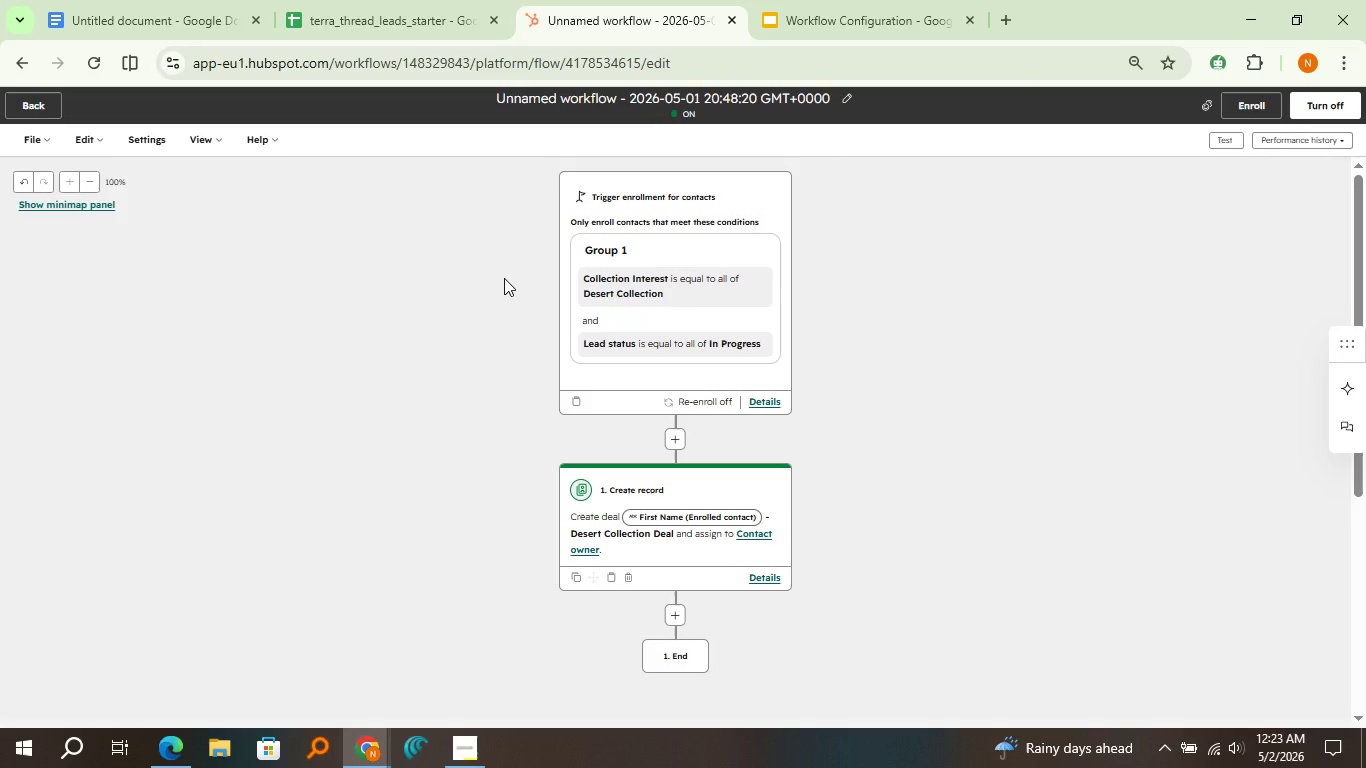 
key(Meta+Shift+S)
 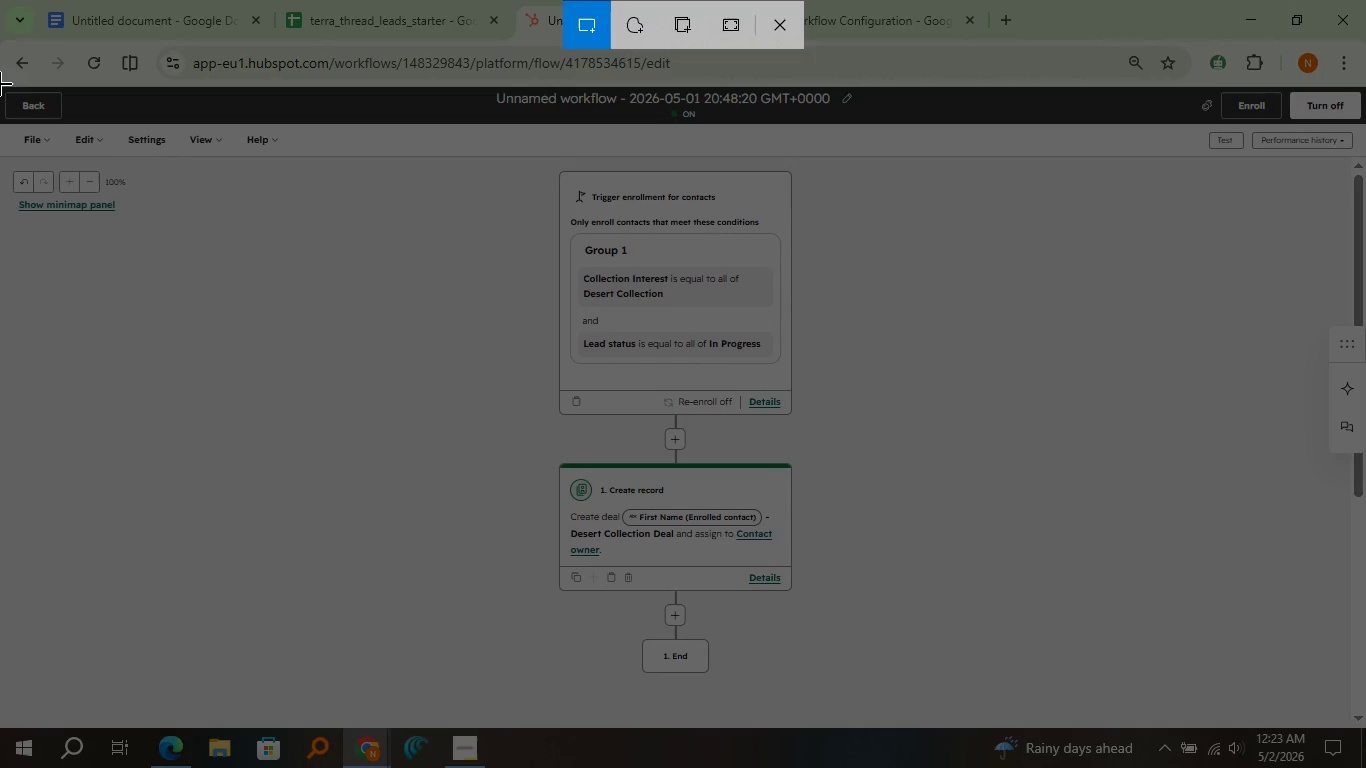 
left_click_drag(start_coordinate=[0, 86], to_coordinate=[1365, 729])
 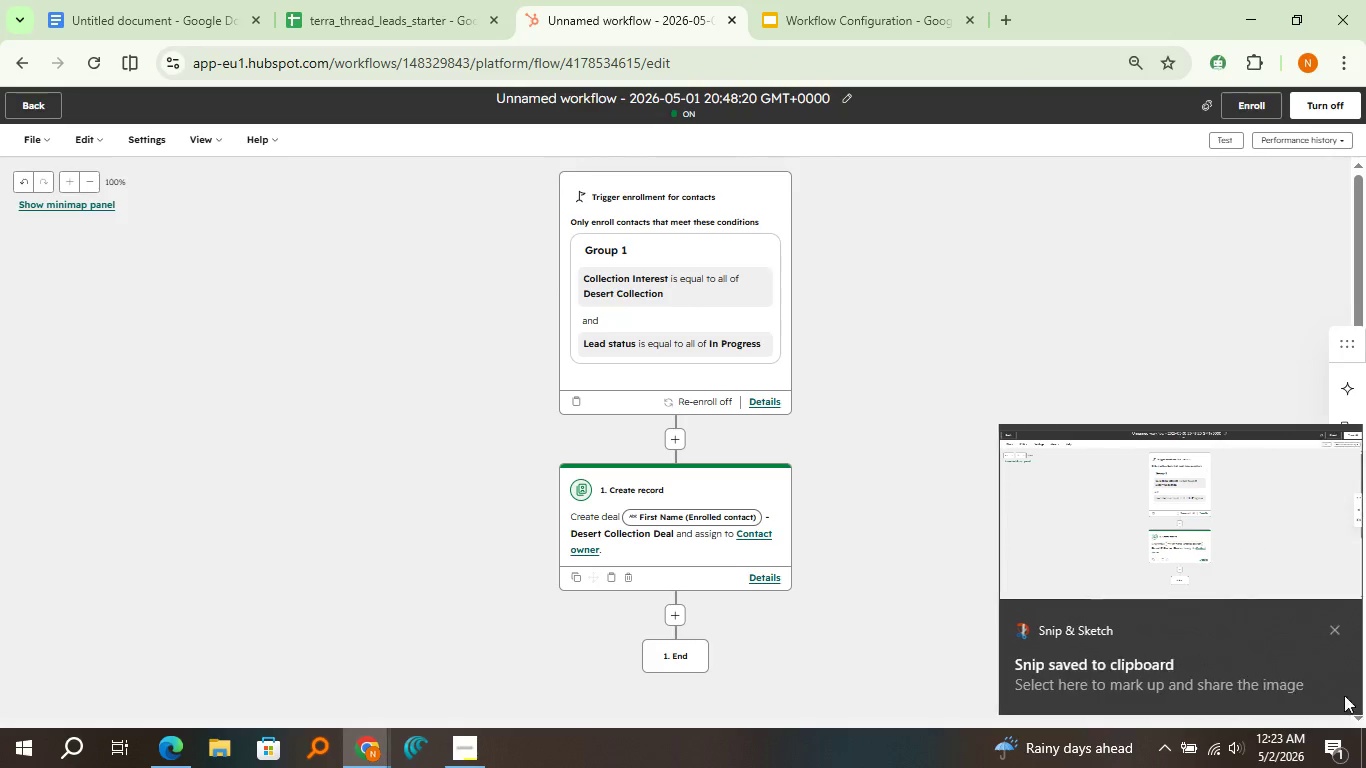 
left_click([1133, 499])
 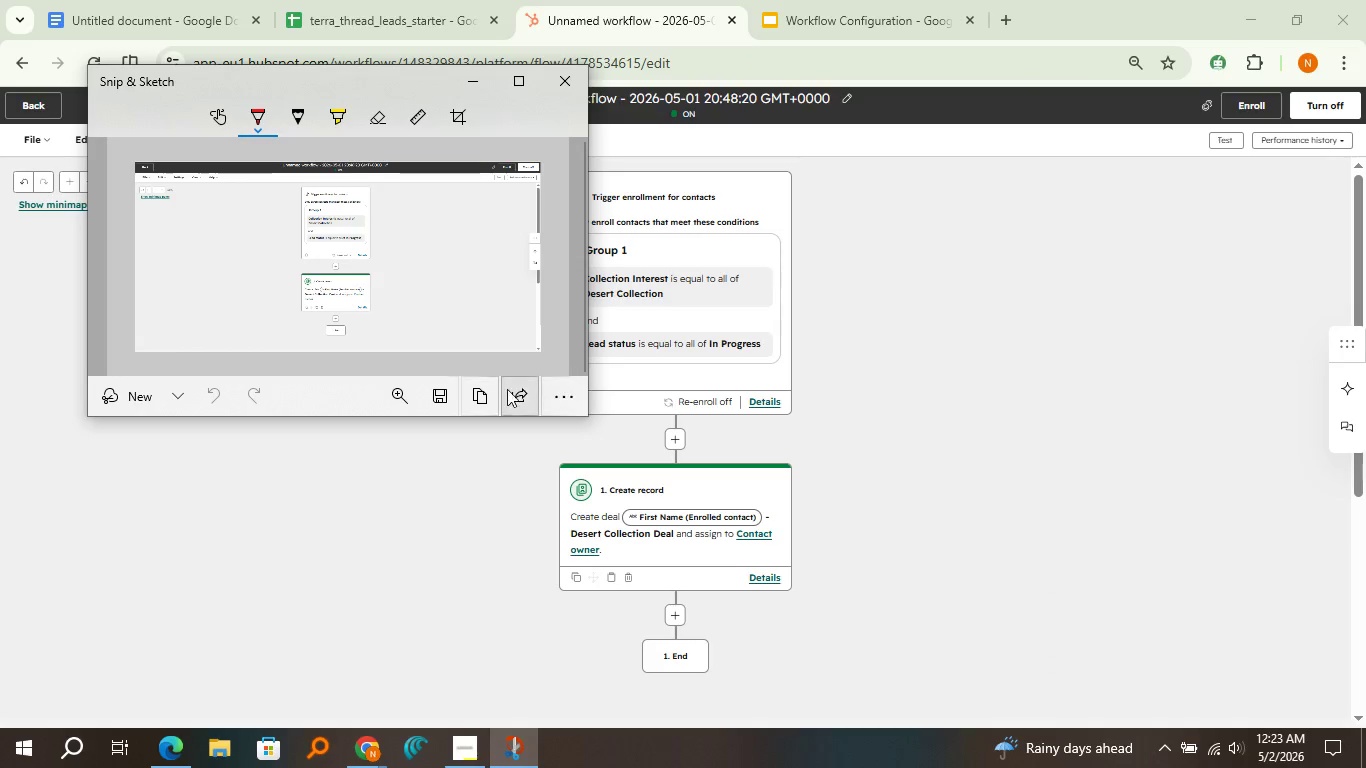 
left_click([483, 393])
 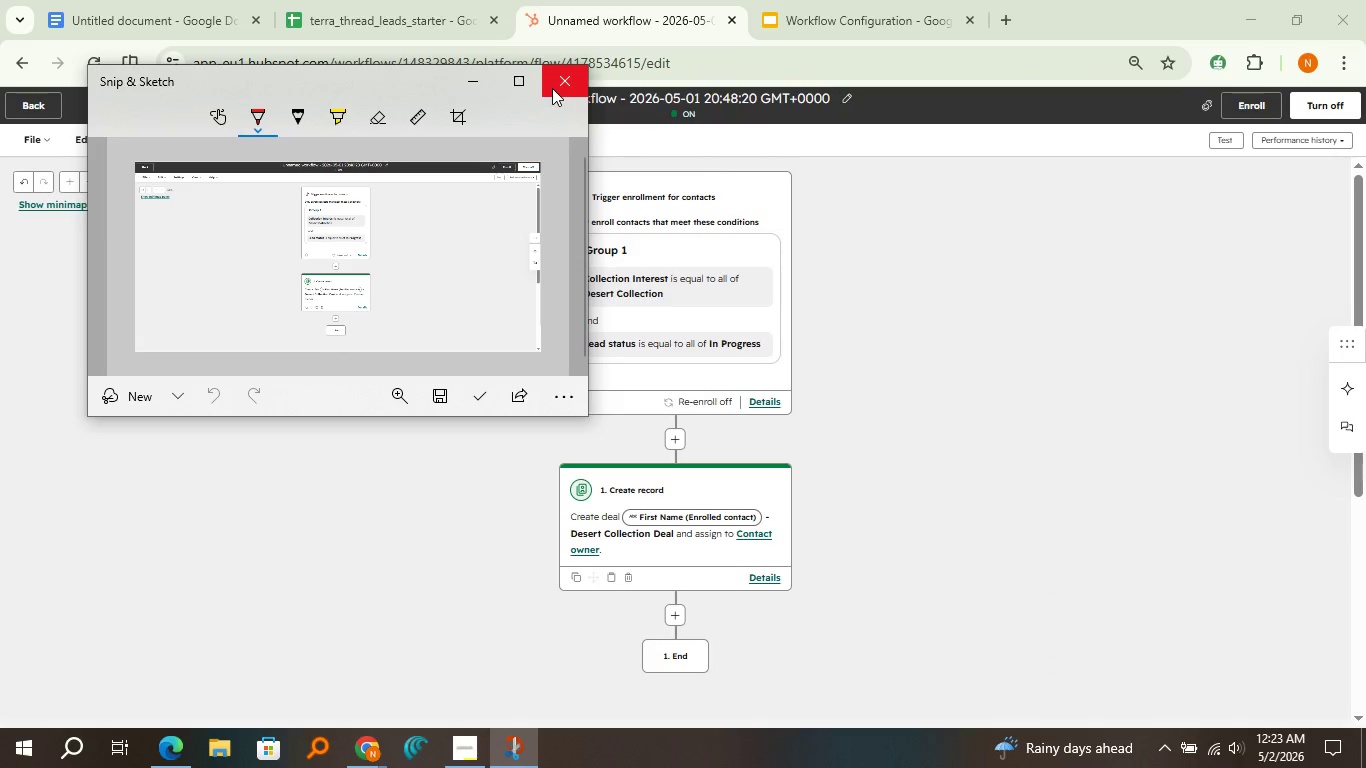 
left_click([552, 88])
 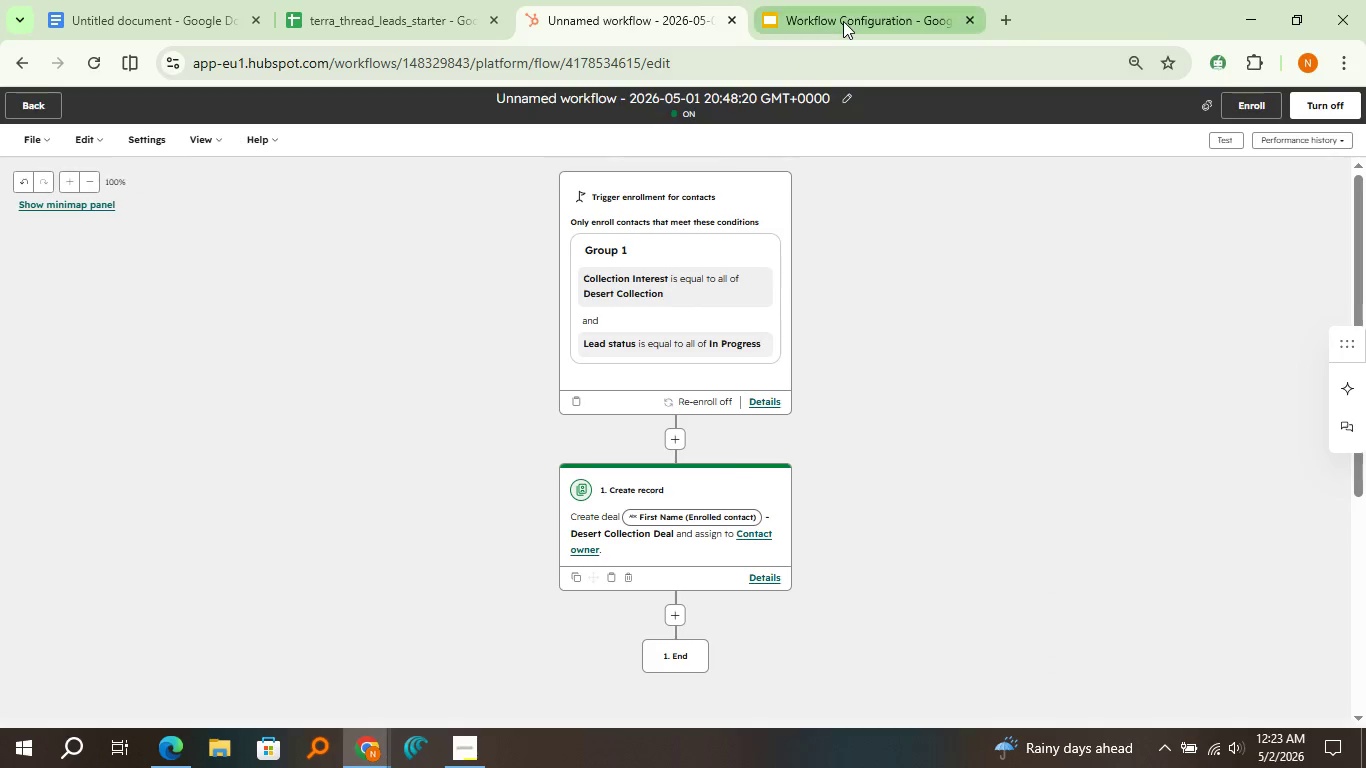 
left_click([843, 21])
 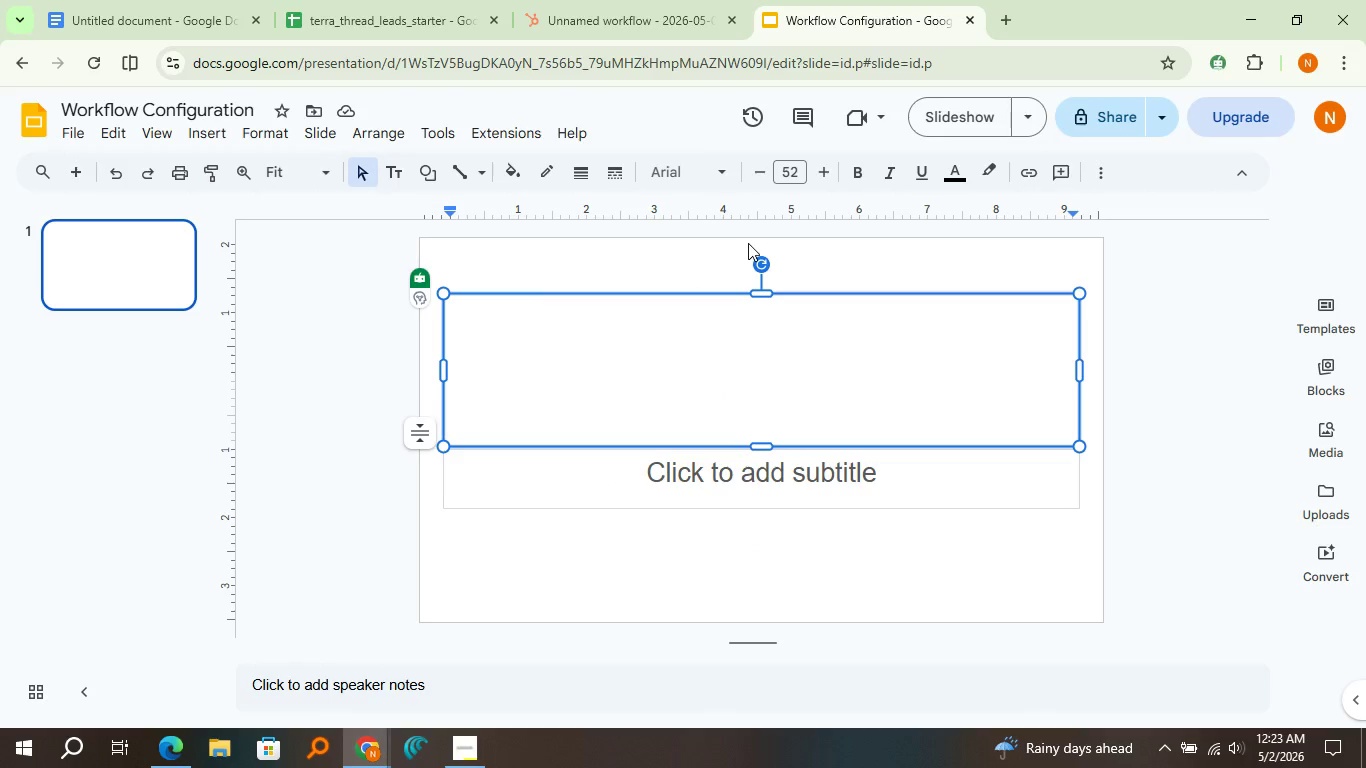 
key(Control+V)
 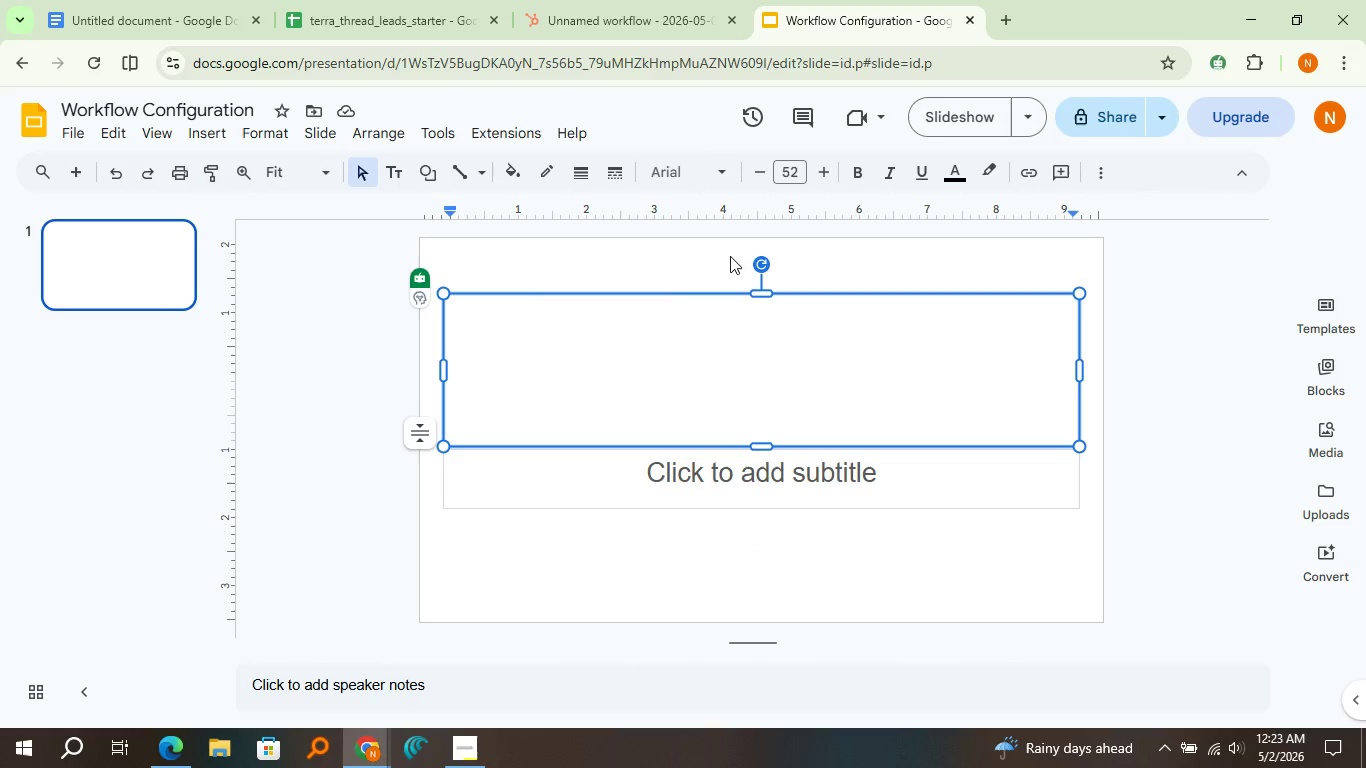 
right_click([655, 331])
 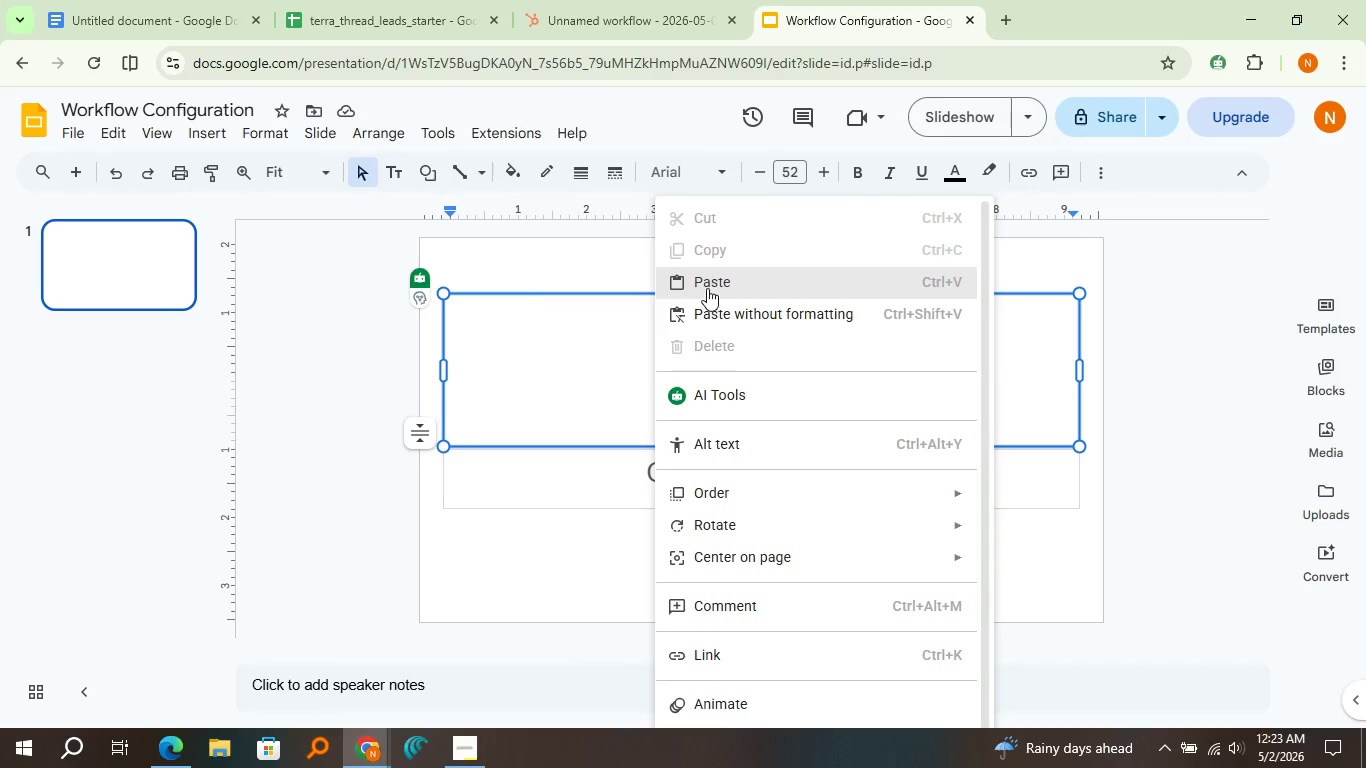 
left_click([707, 288])
 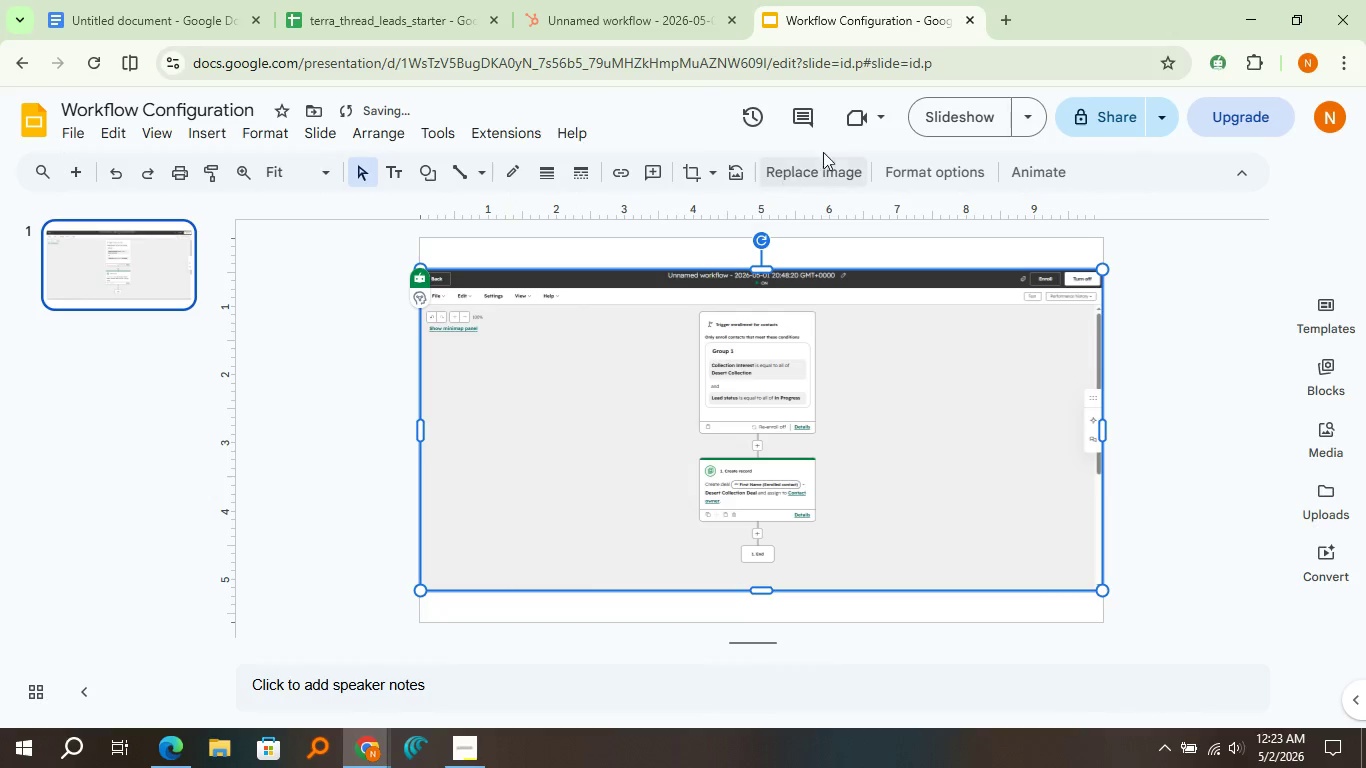 
left_click([936, 115])
 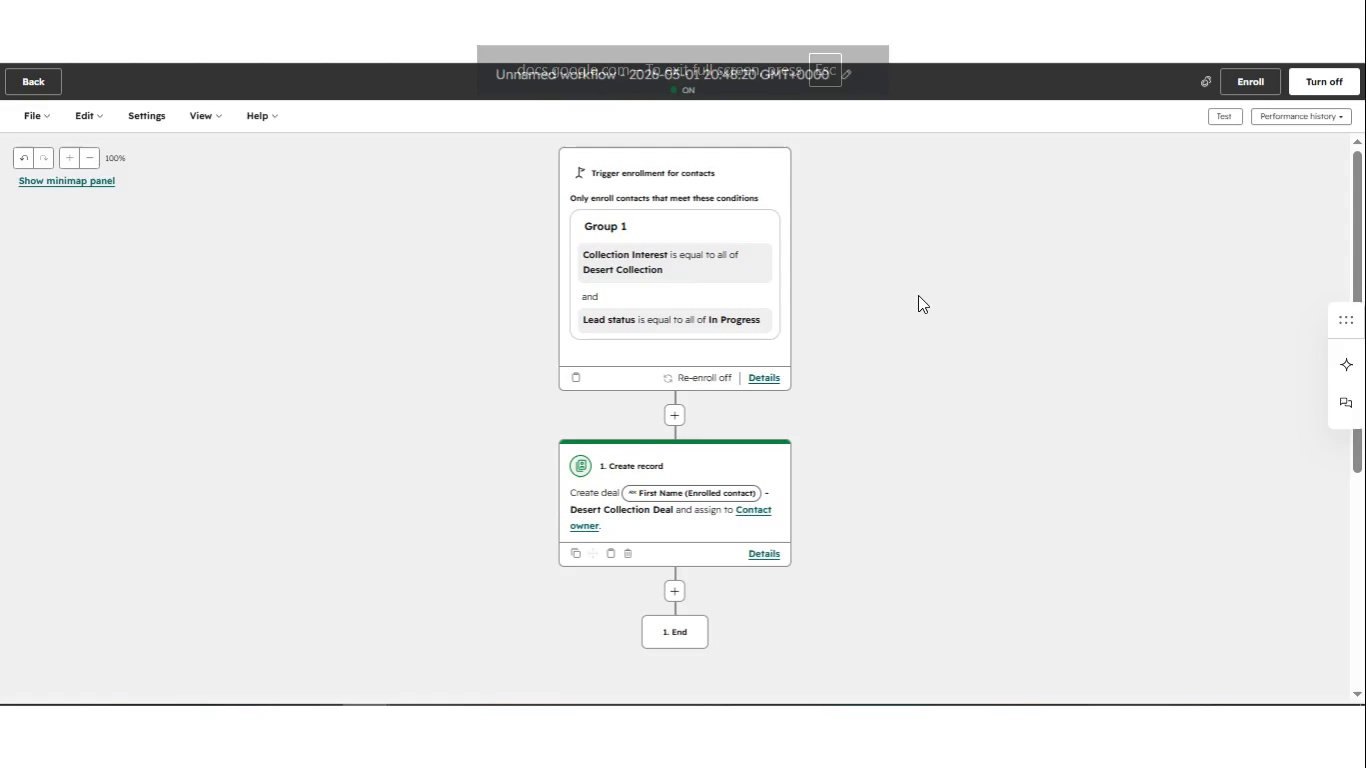 
wait(5.58)
 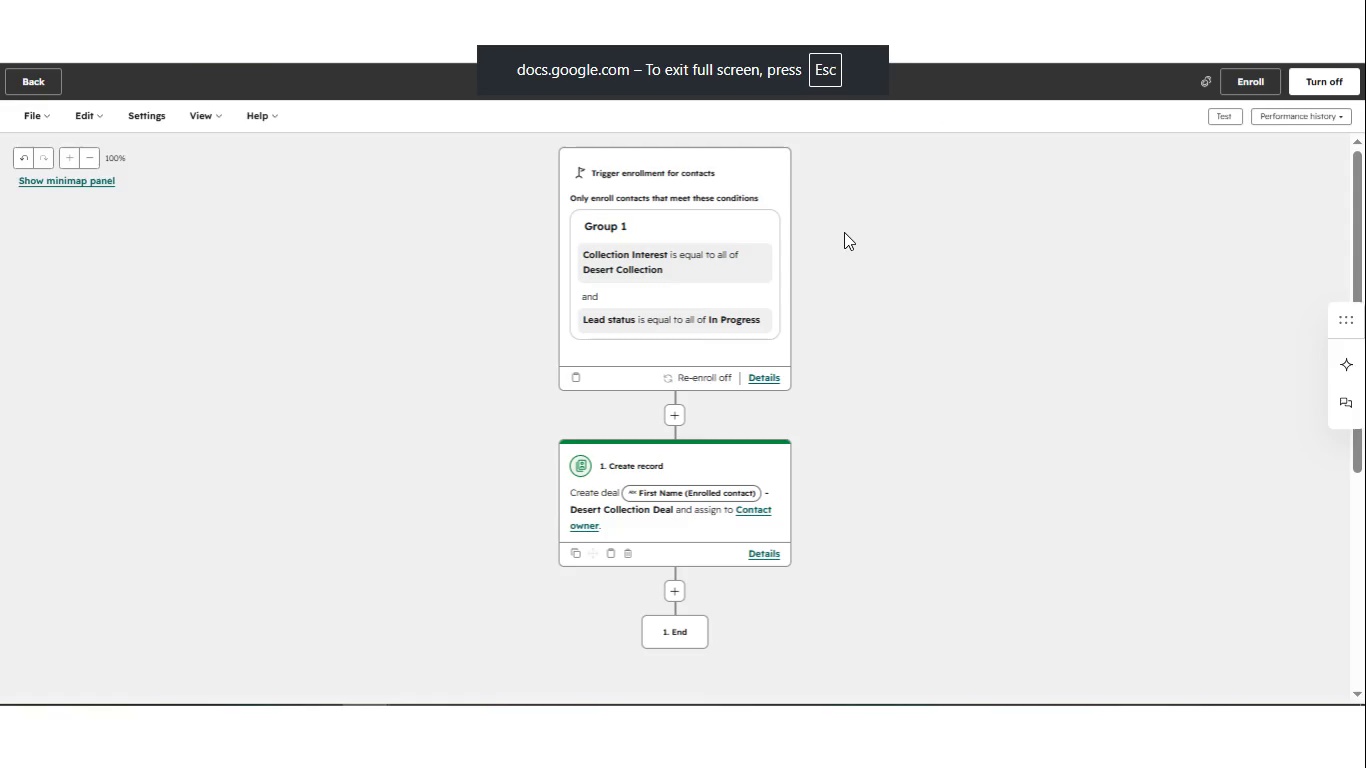 
key(Escape)
 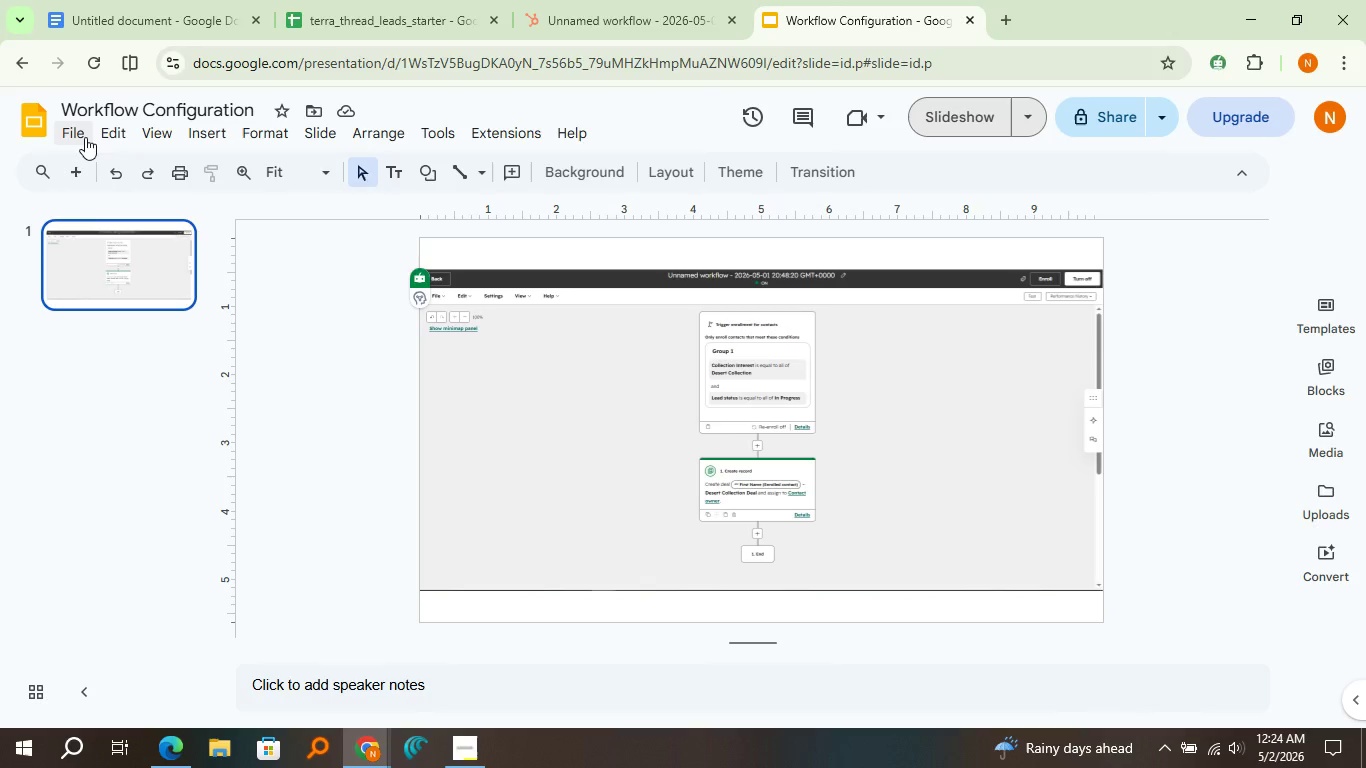 
left_click([80, 129])
 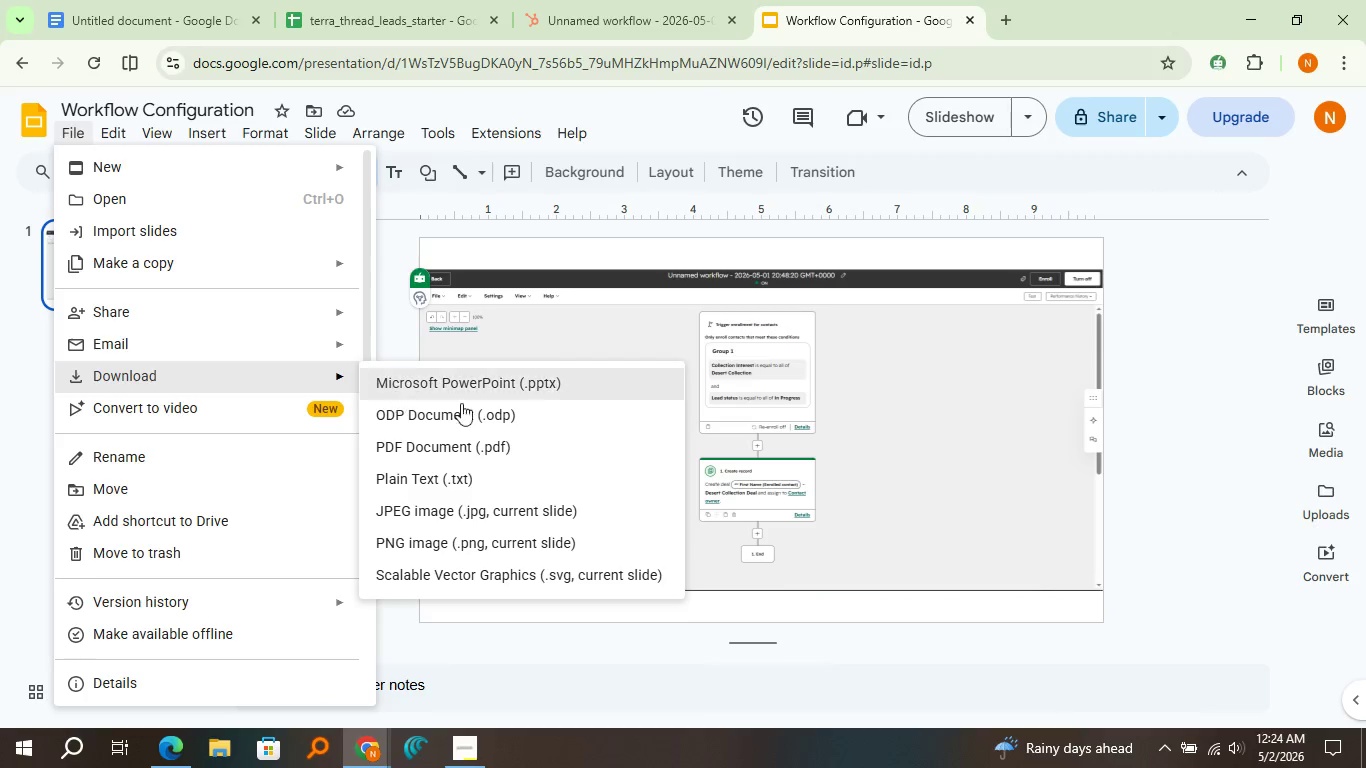 
left_click([501, 447])
 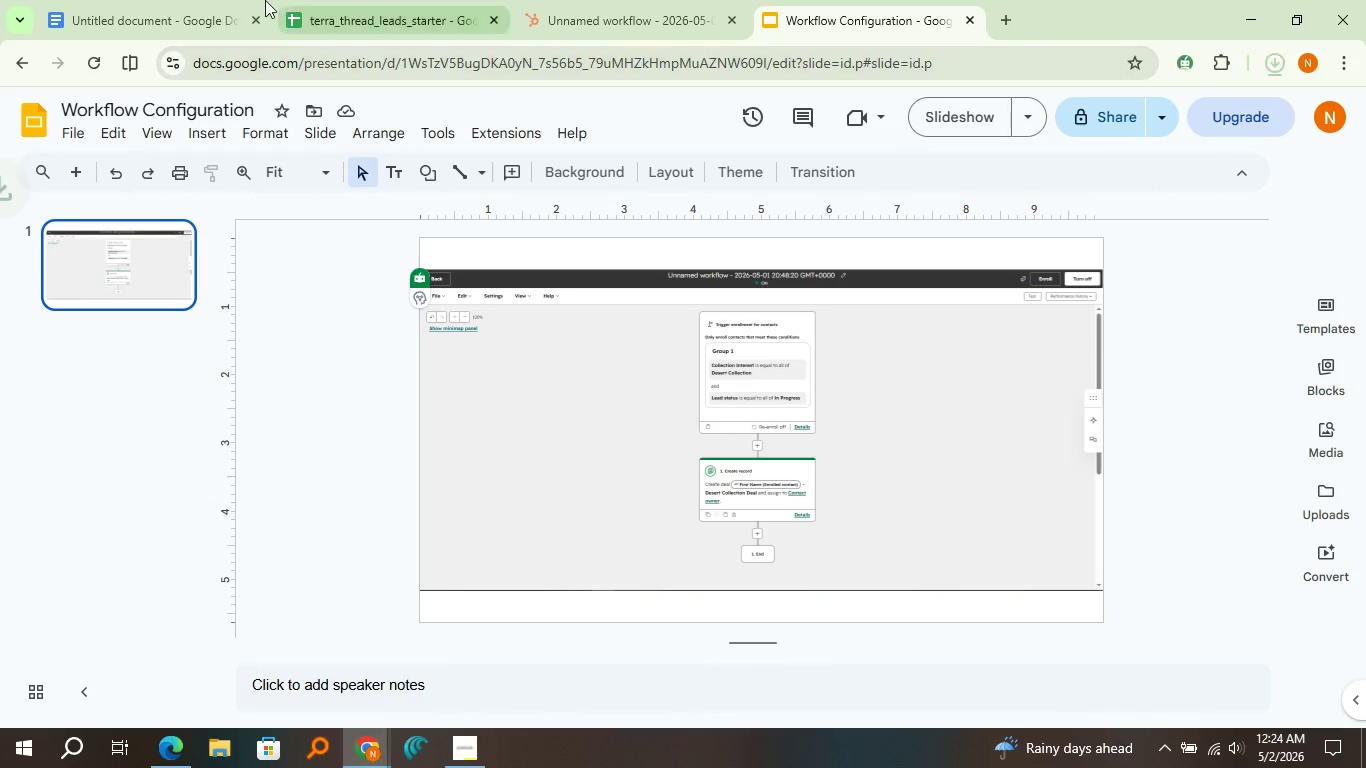 
left_click([254, 0])
 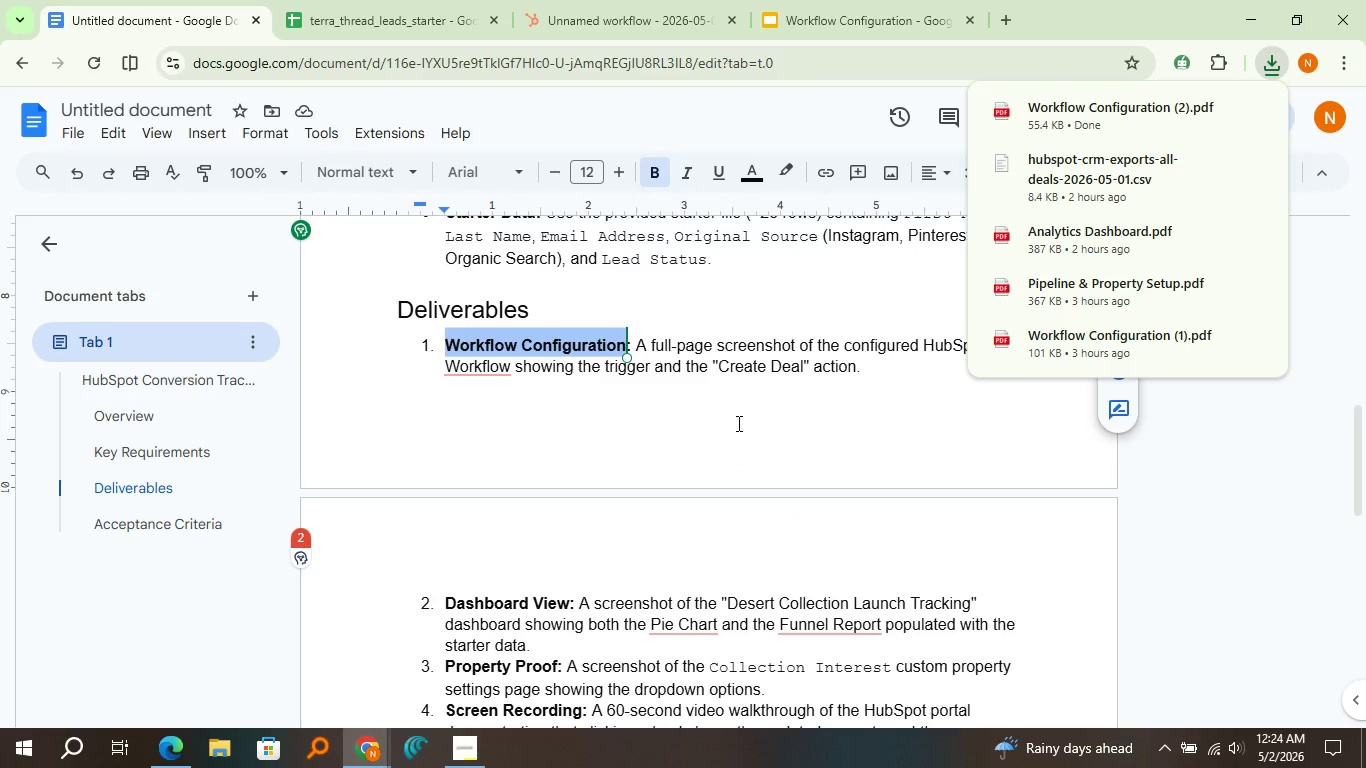 
scroll: coordinate [737, 423], scroll_direction: down, amount: 1.0
 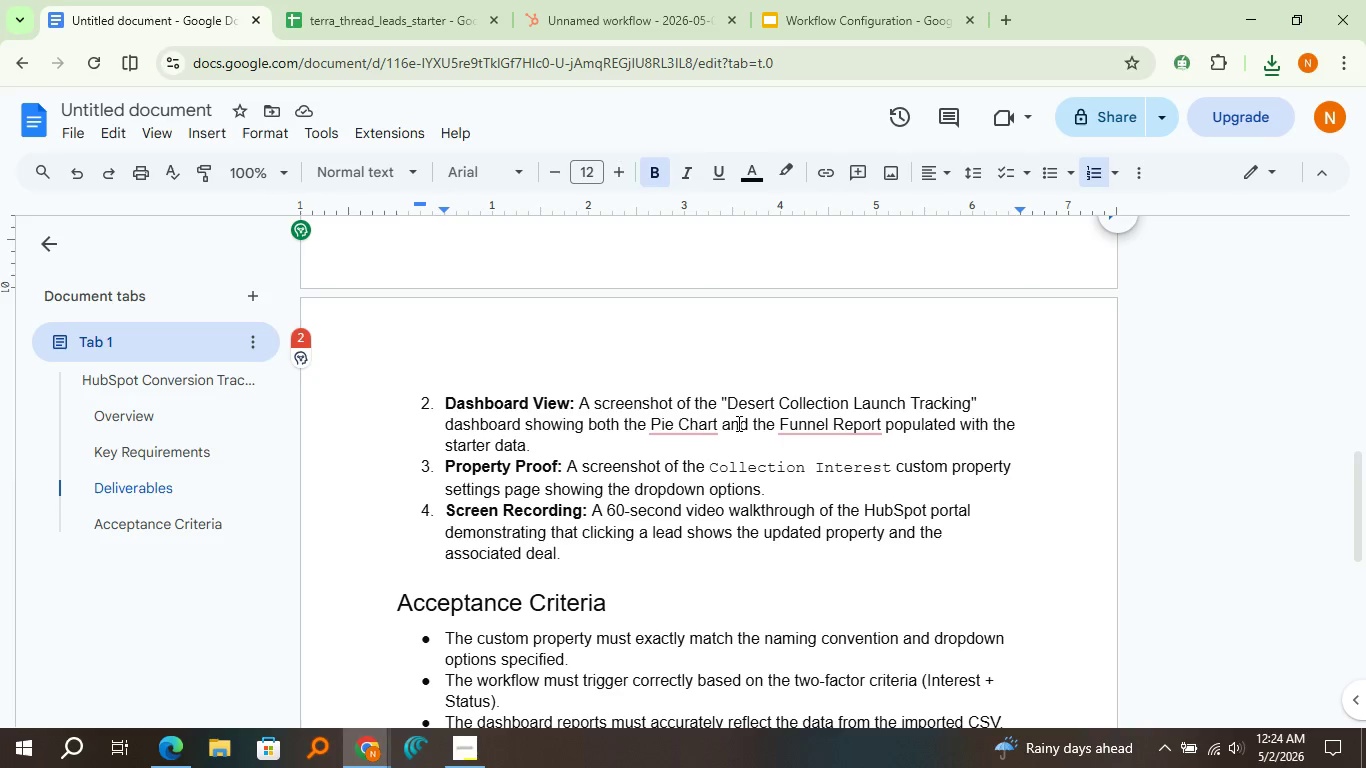 
wait(5.59)
 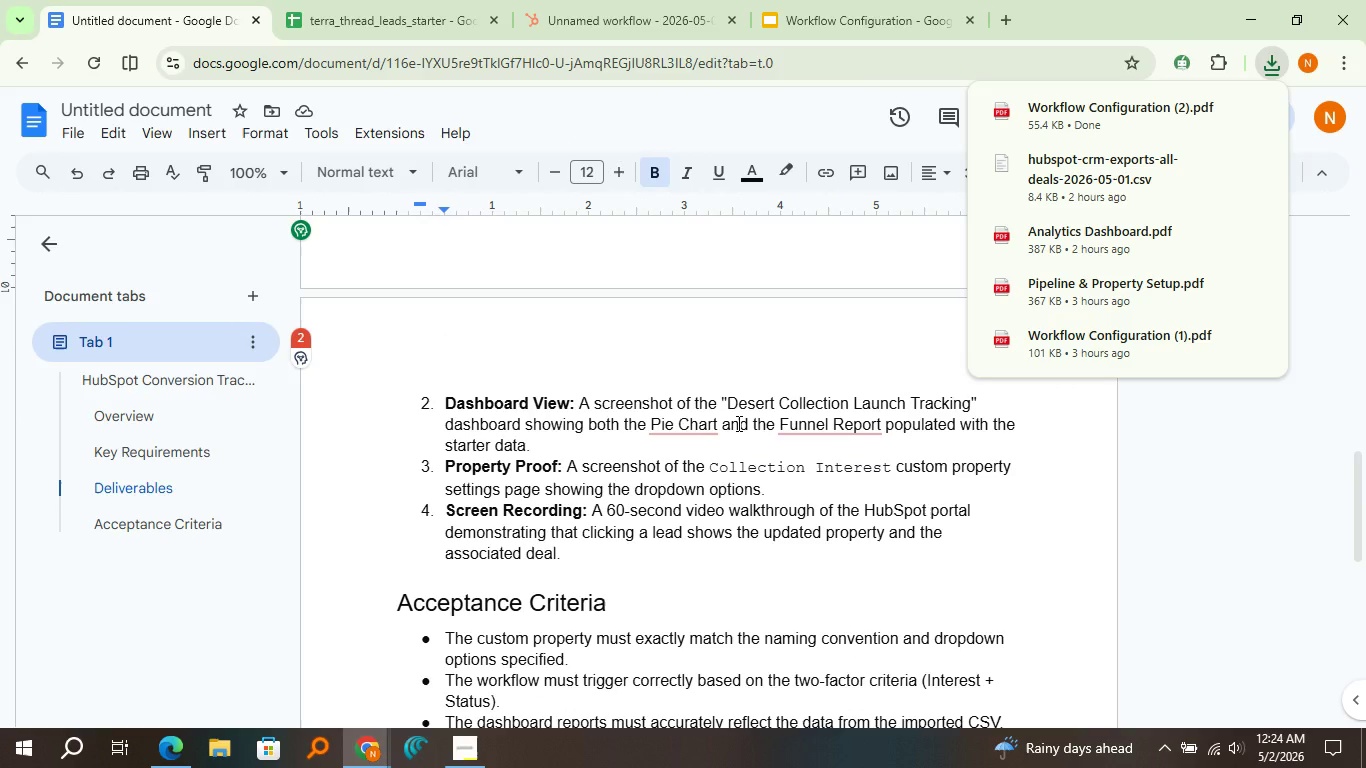 
left_click([921, 0])
 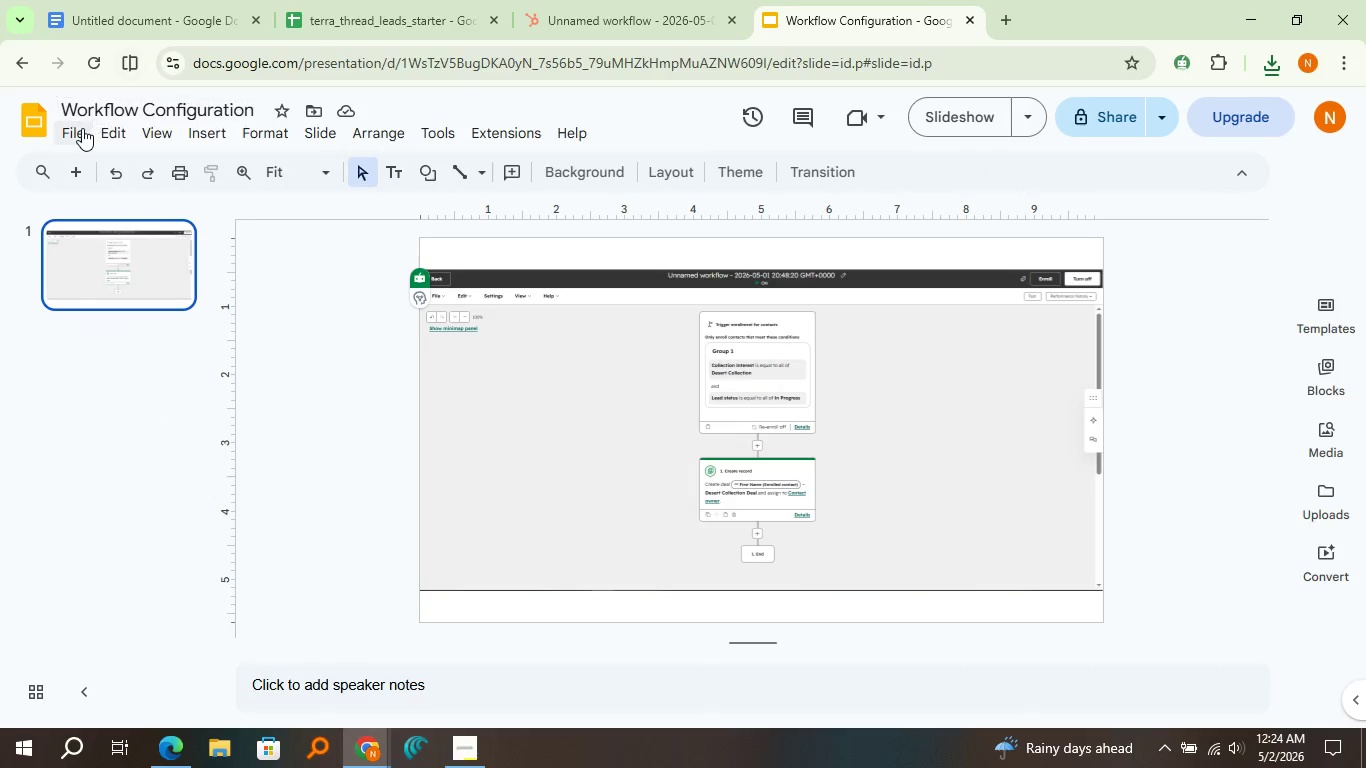 
left_click([82, 128])
 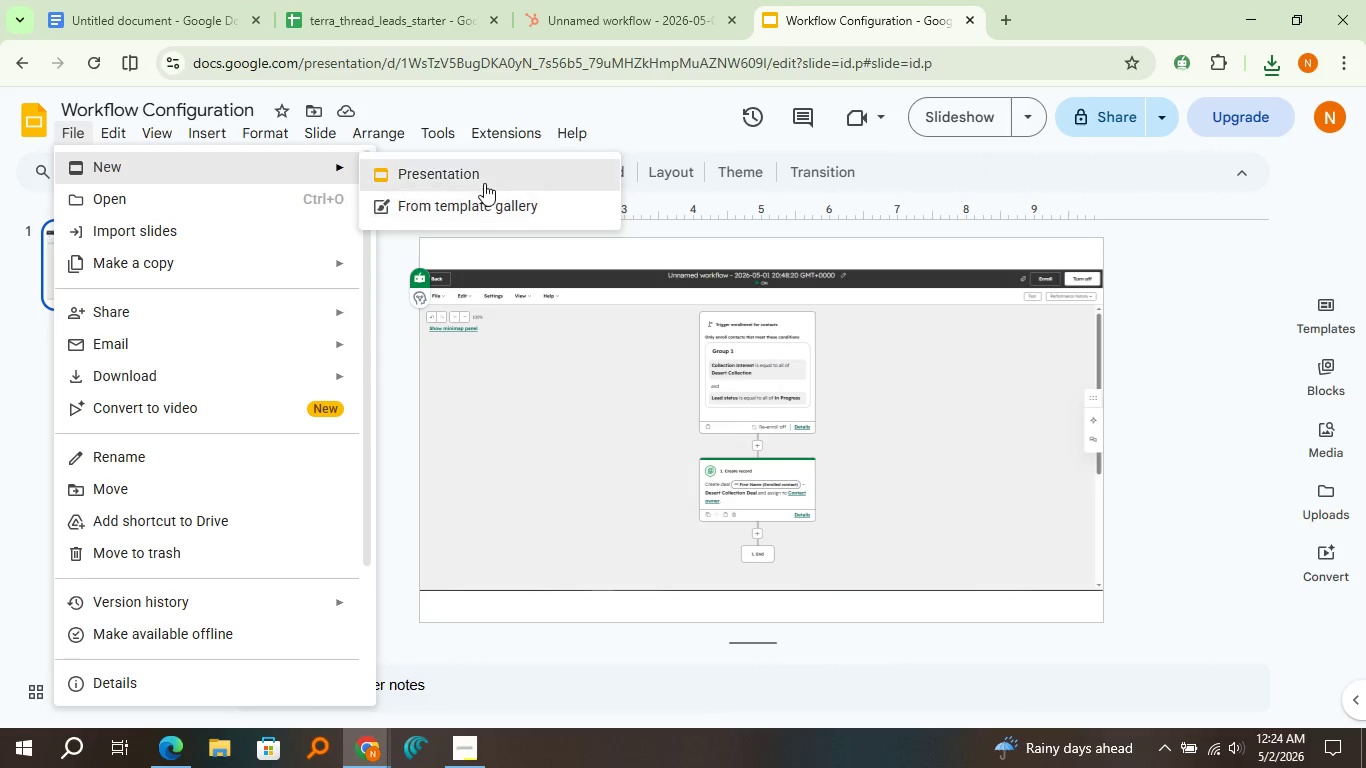 
left_click([484, 183])
 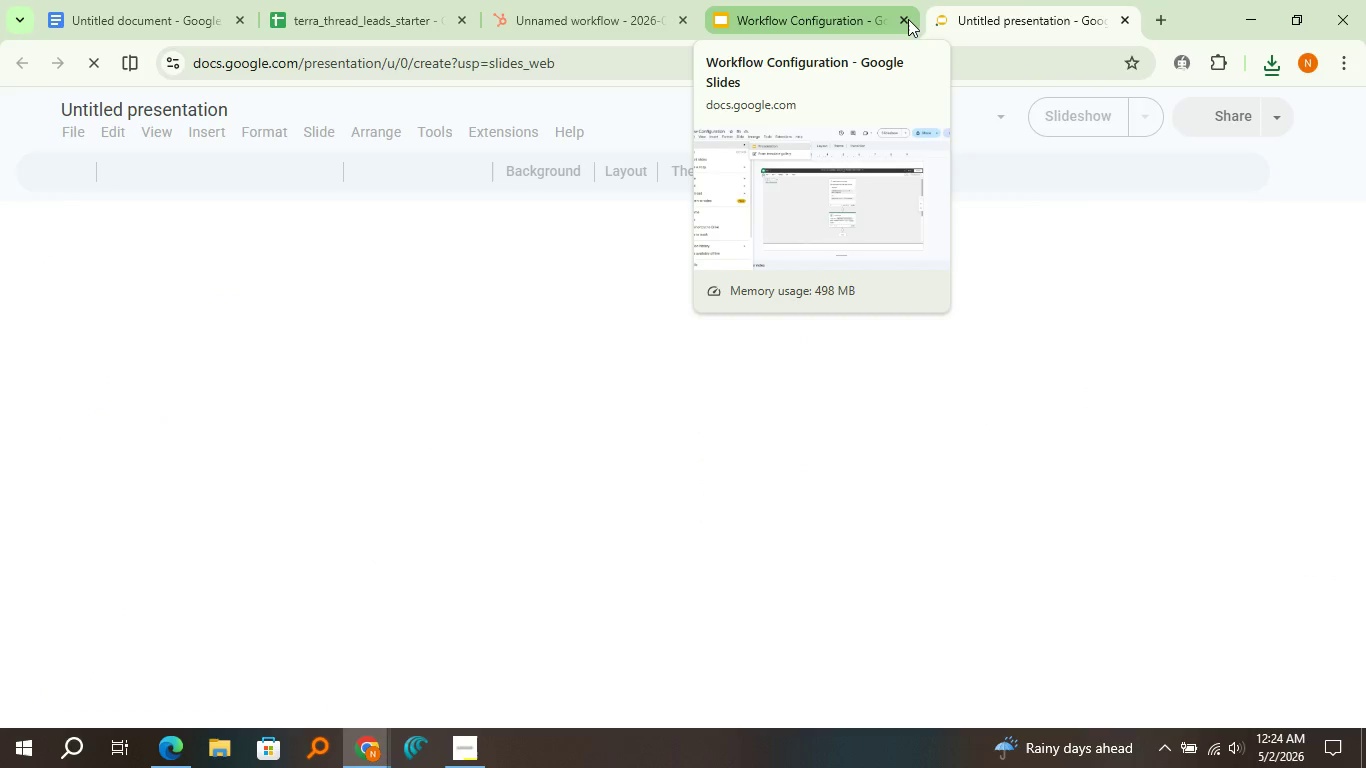 
left_click([907, 21])
 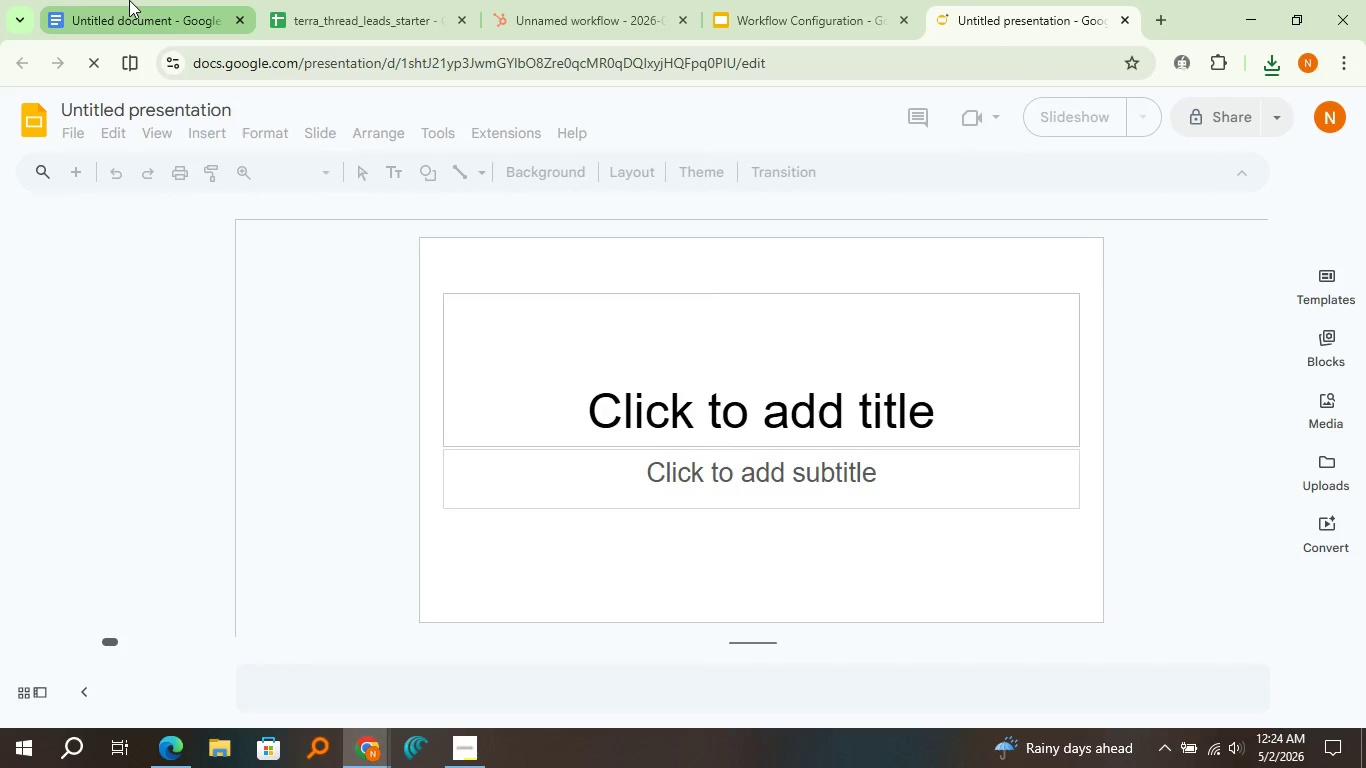 
left_click([129, 0])
 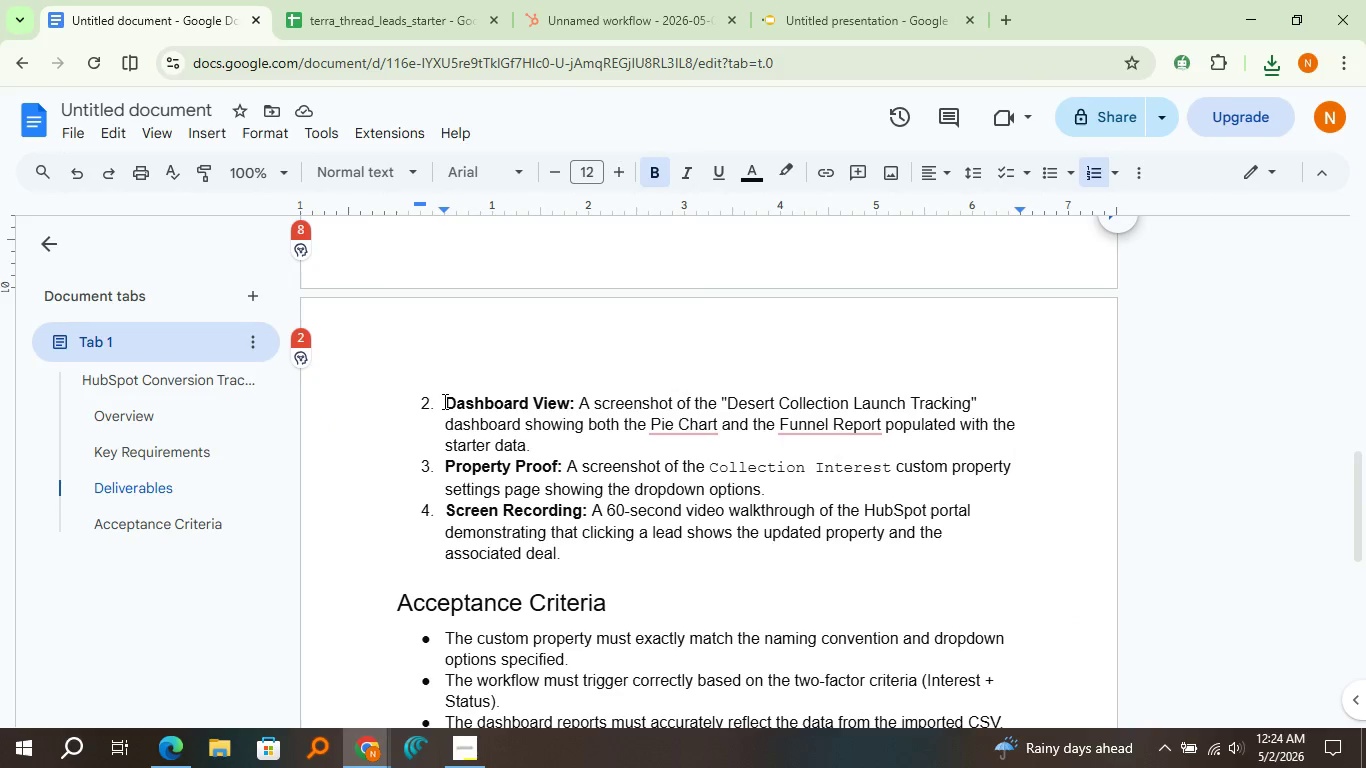 
left_click_drag(start_coordinate=[443, 401], to_coordinate=[564, 404])
 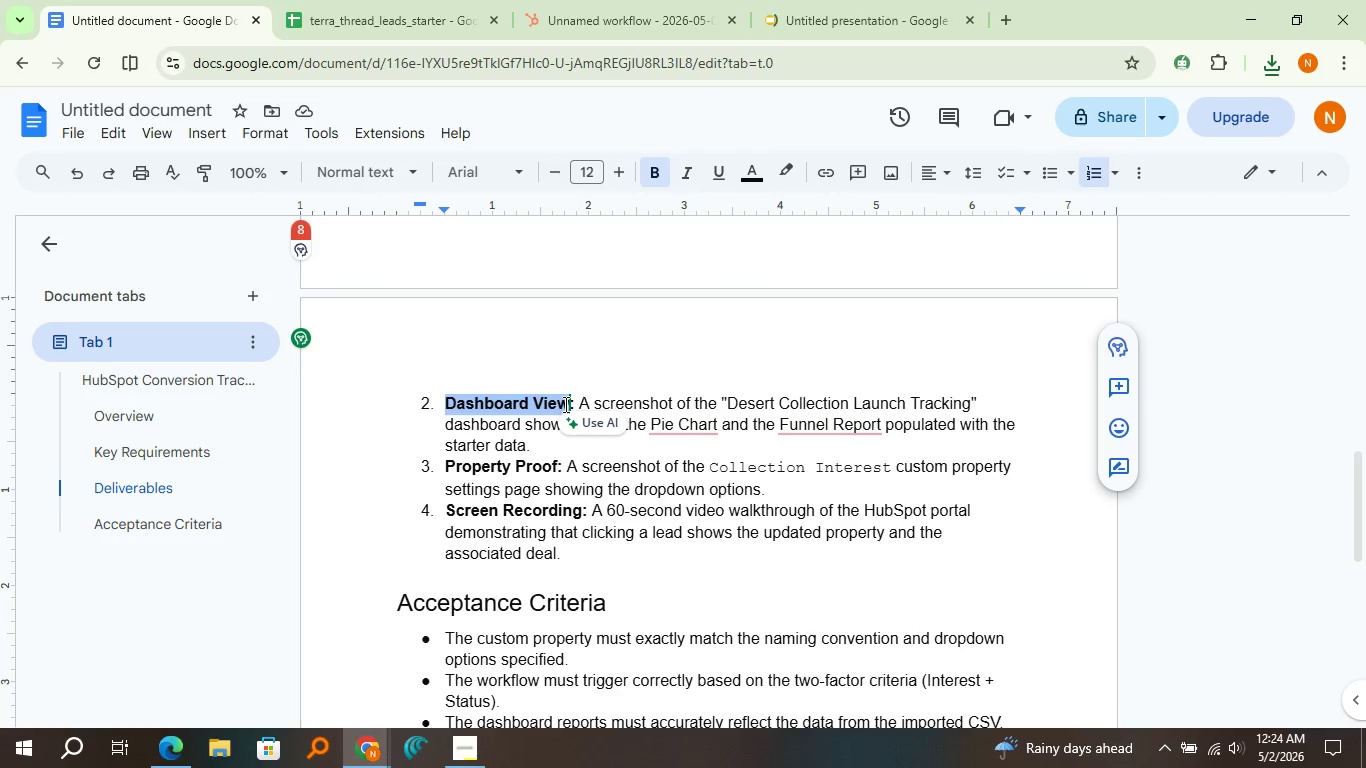 
key(Control+C)
 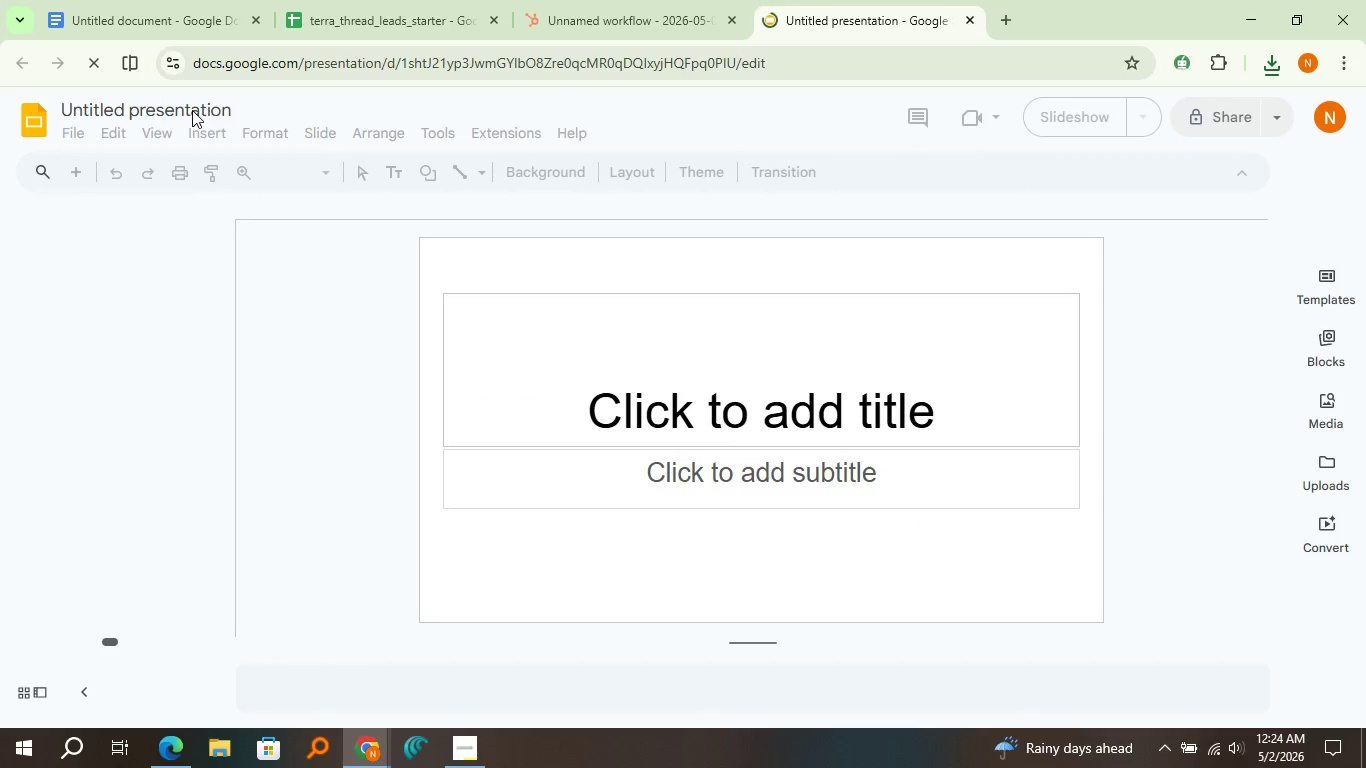 
double_click([192, 110])
 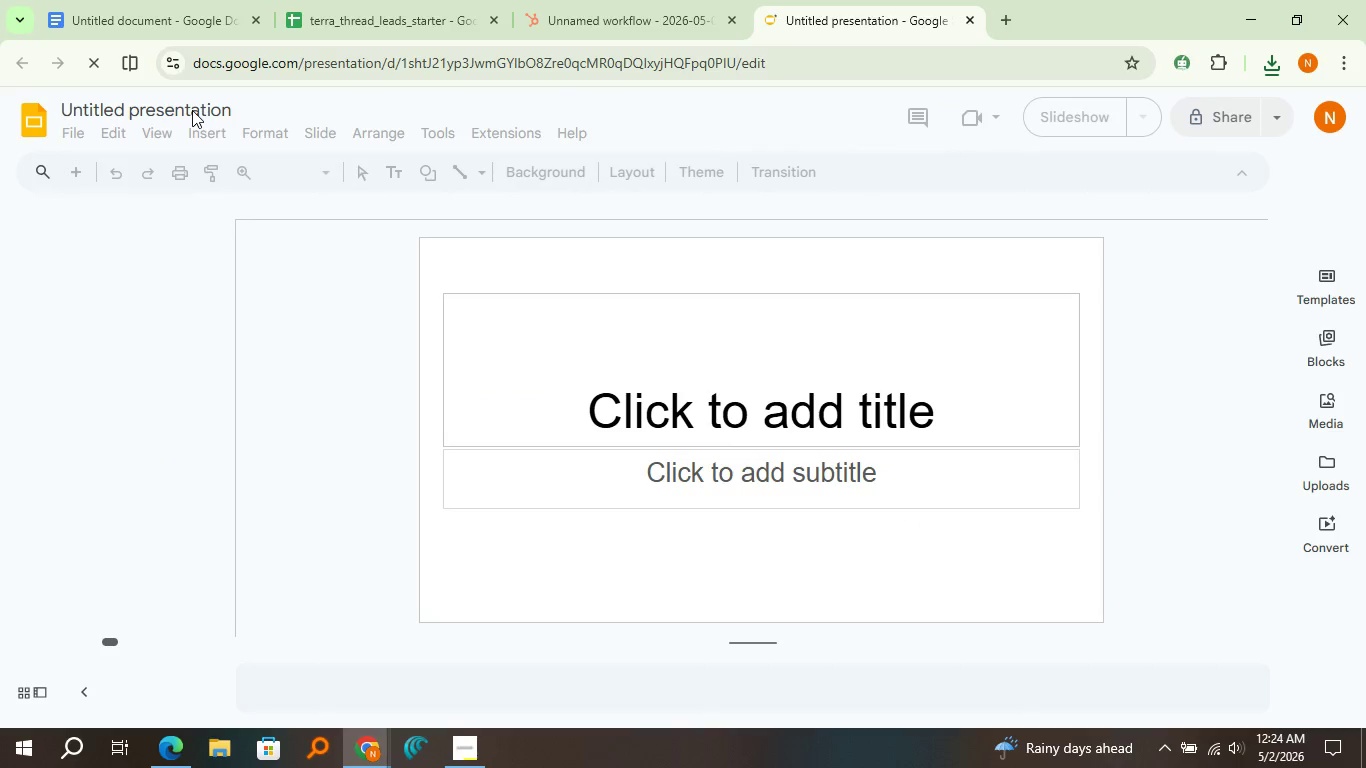 
triple_click([192, 110])
 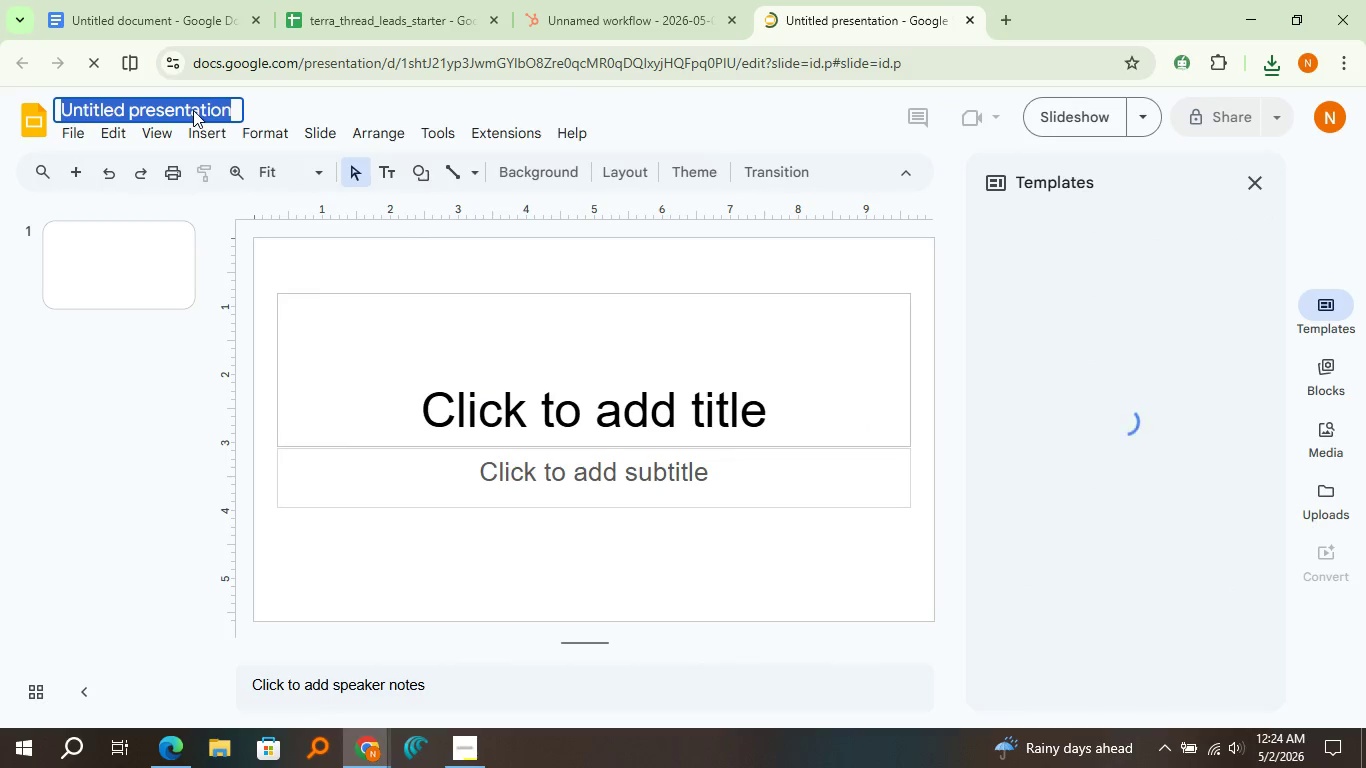 
key(Control+V)
 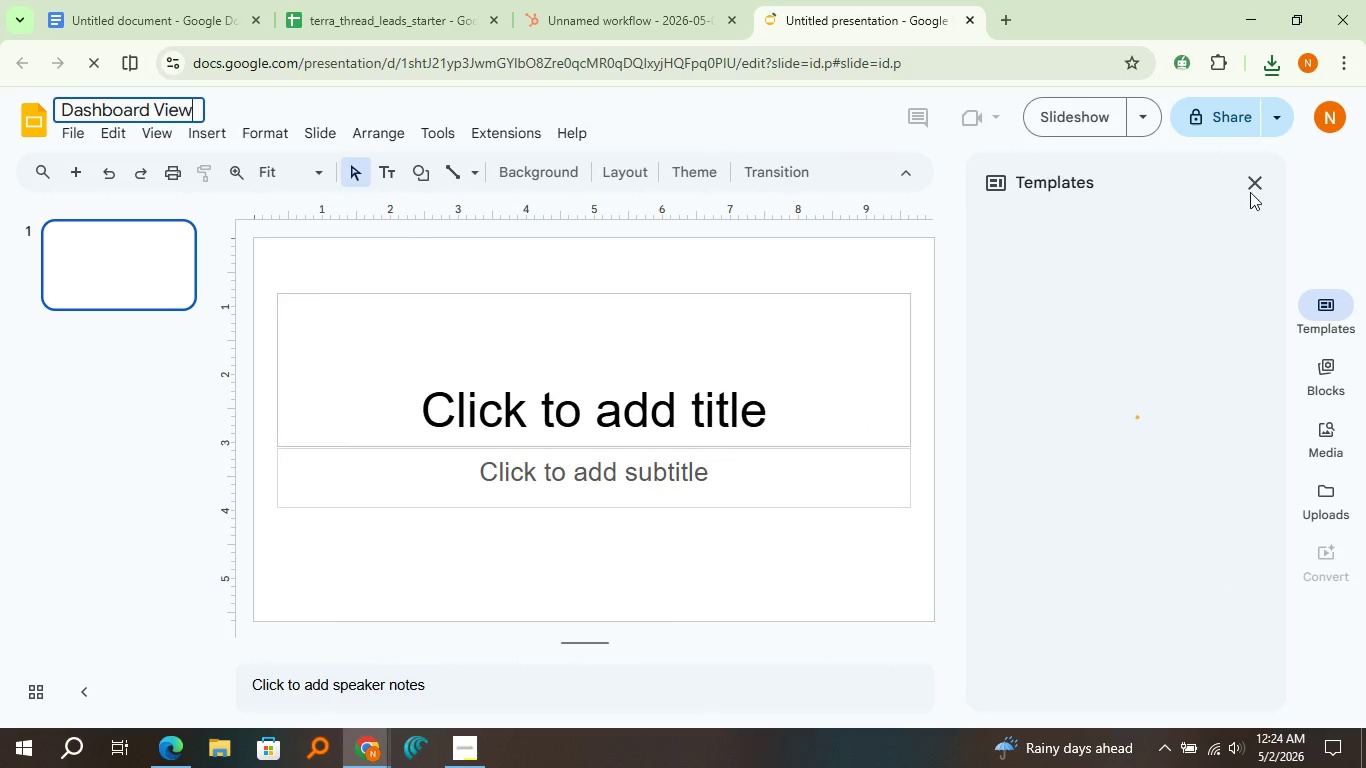 
left_click([1252, 183])
 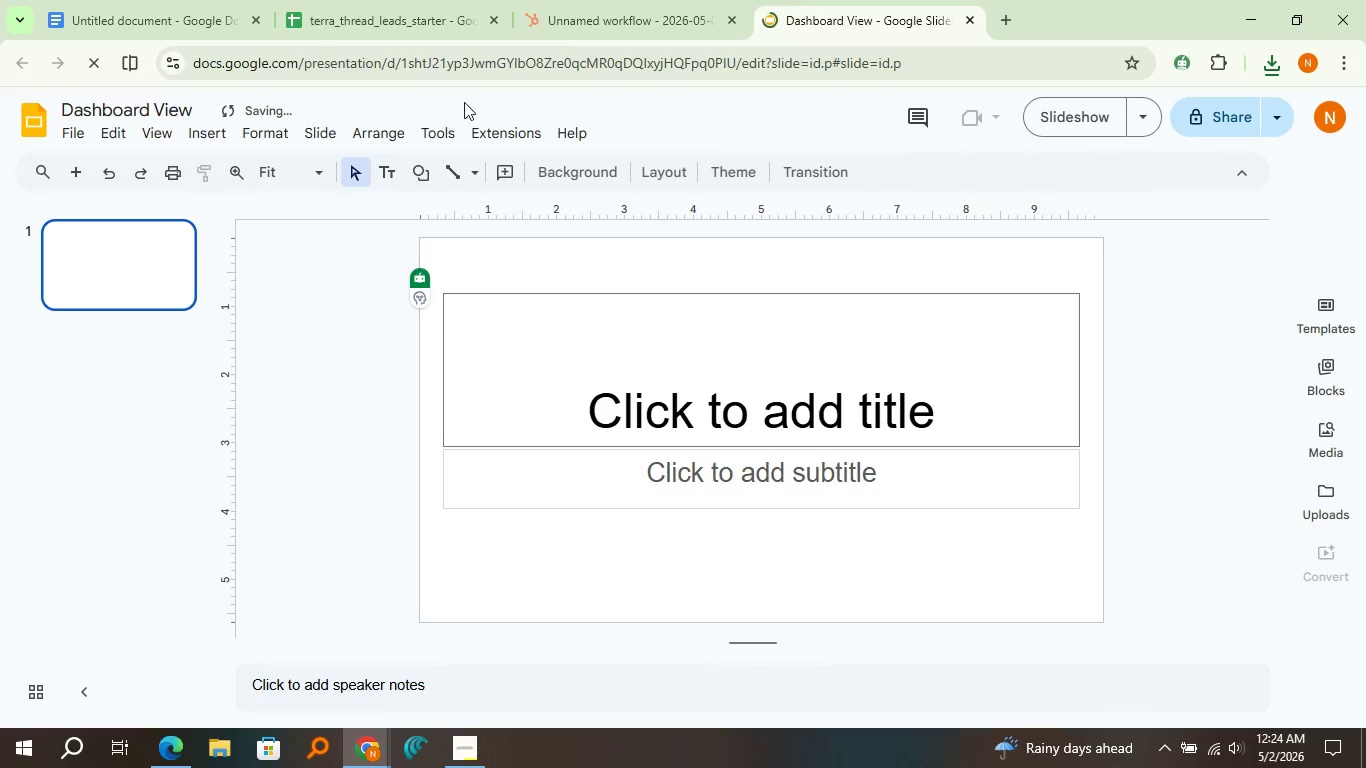 
left_click([612, 6])
 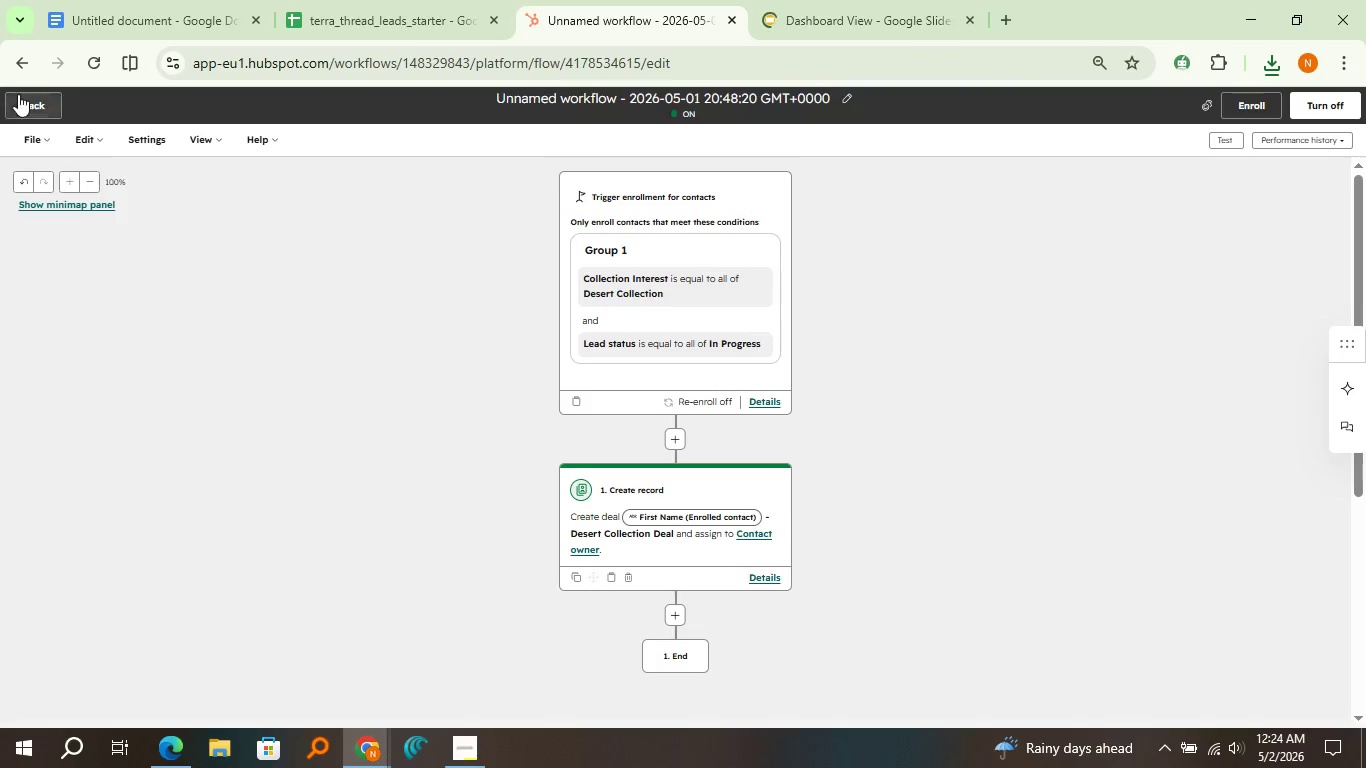 
left_click([18, 94])
 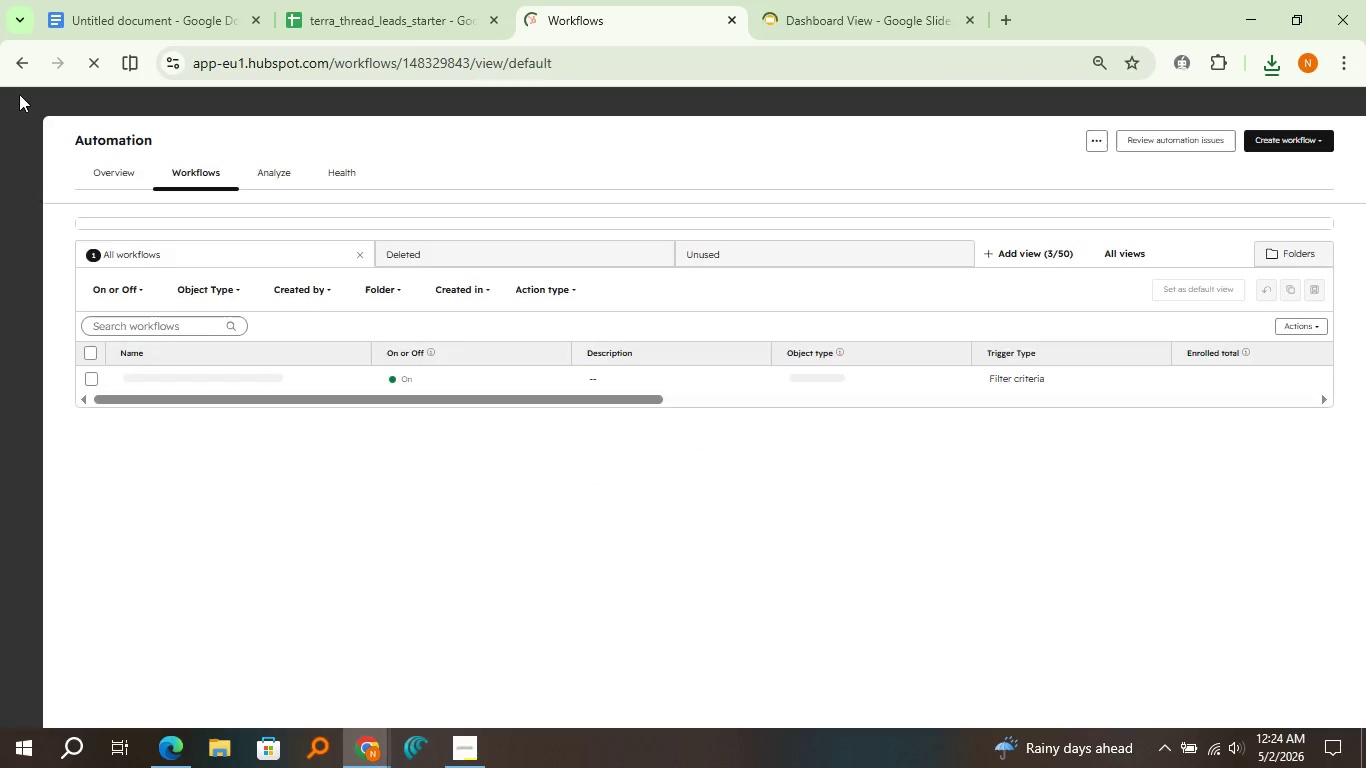 
wait(6.65)
 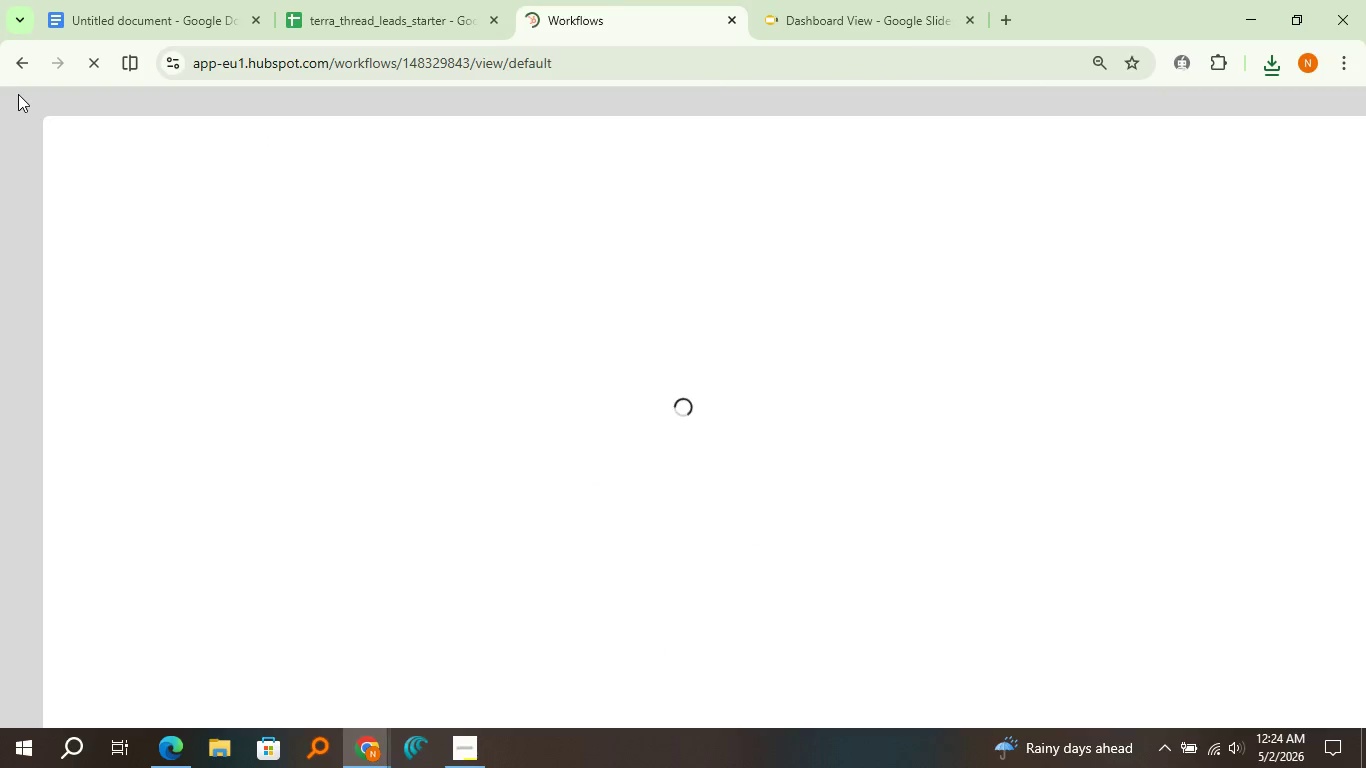 
mouse_move([62, 485])
 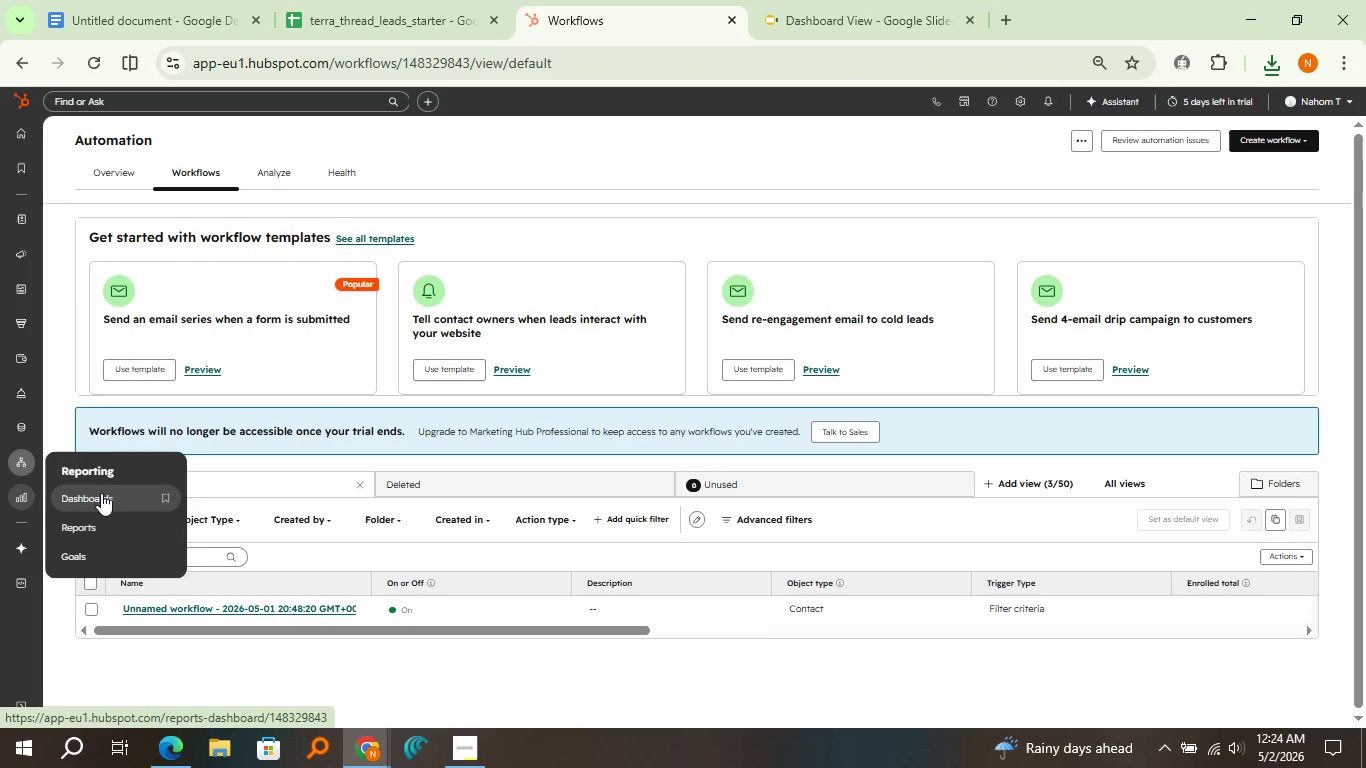 
left_click([101, 493])
 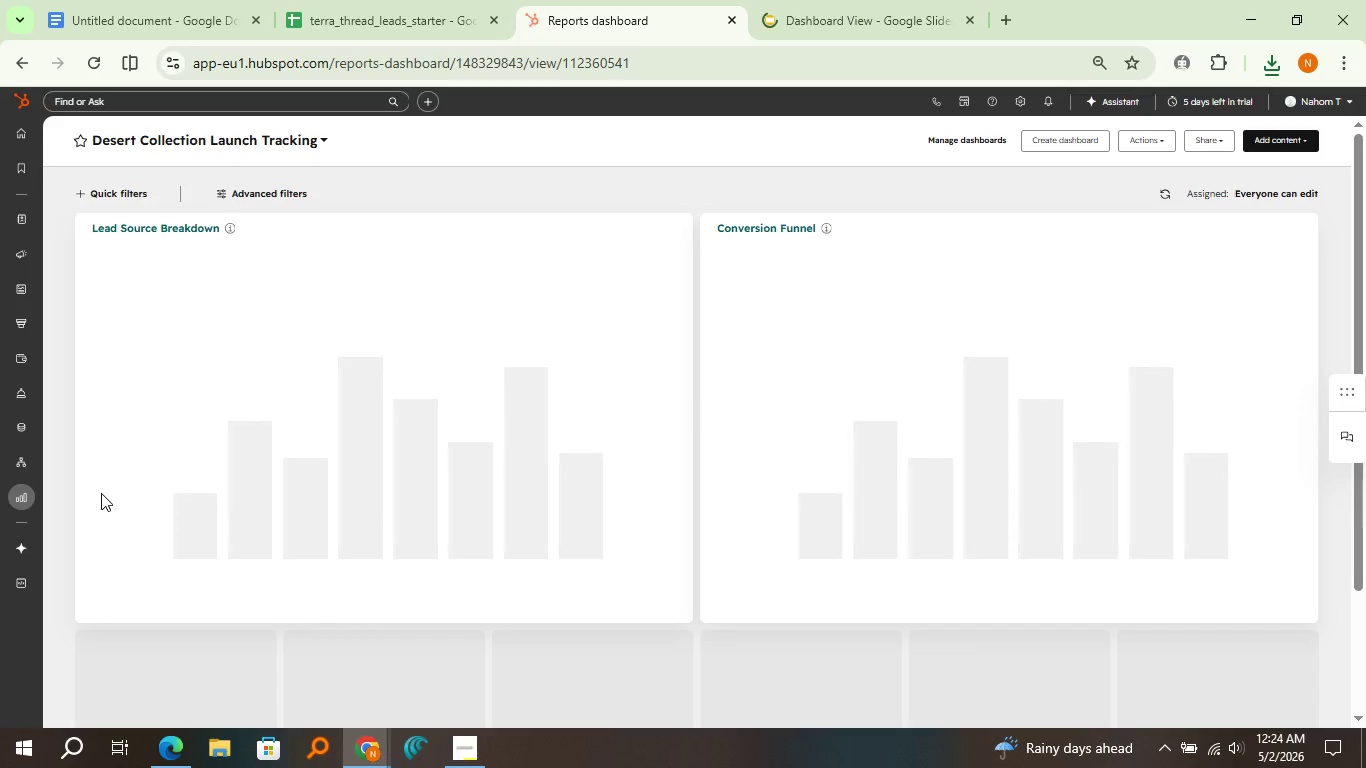 
wait(13.89)
 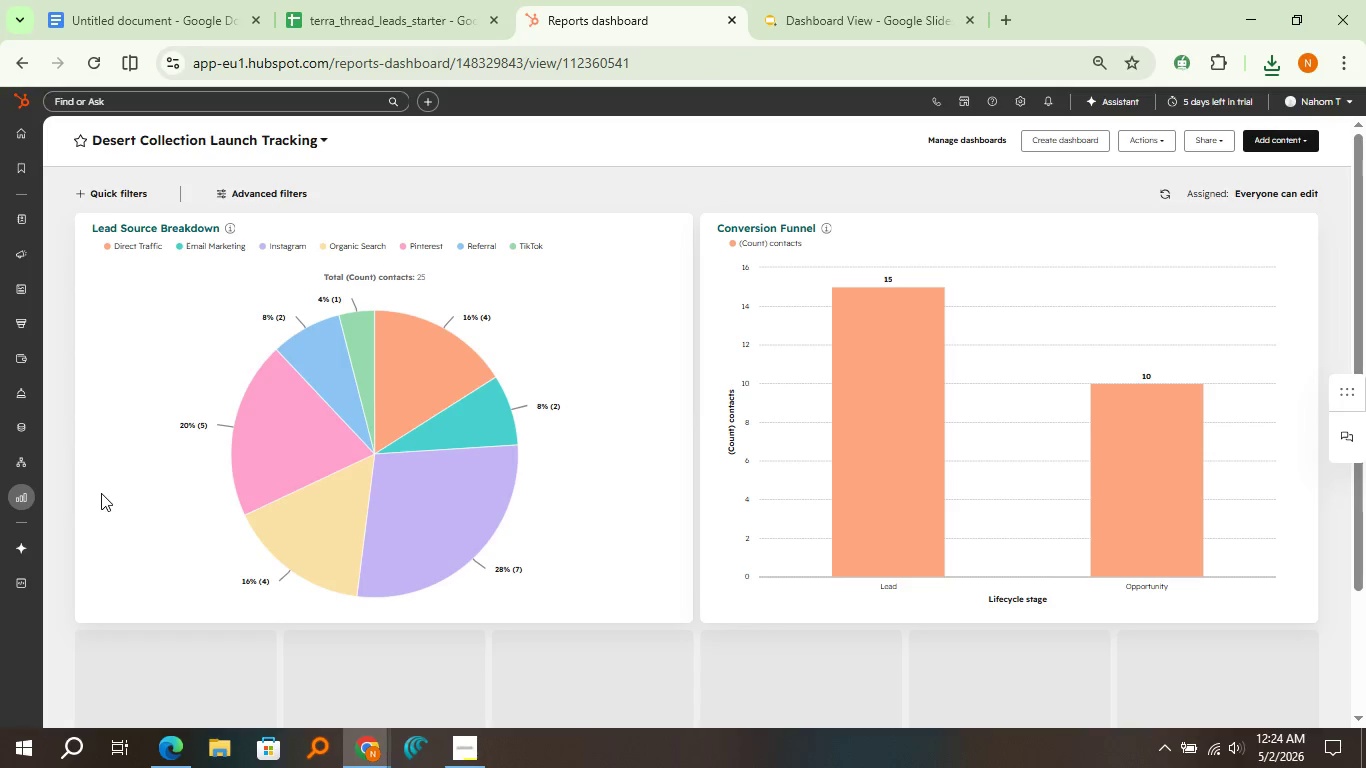 
key(Meta+Shift+S)
 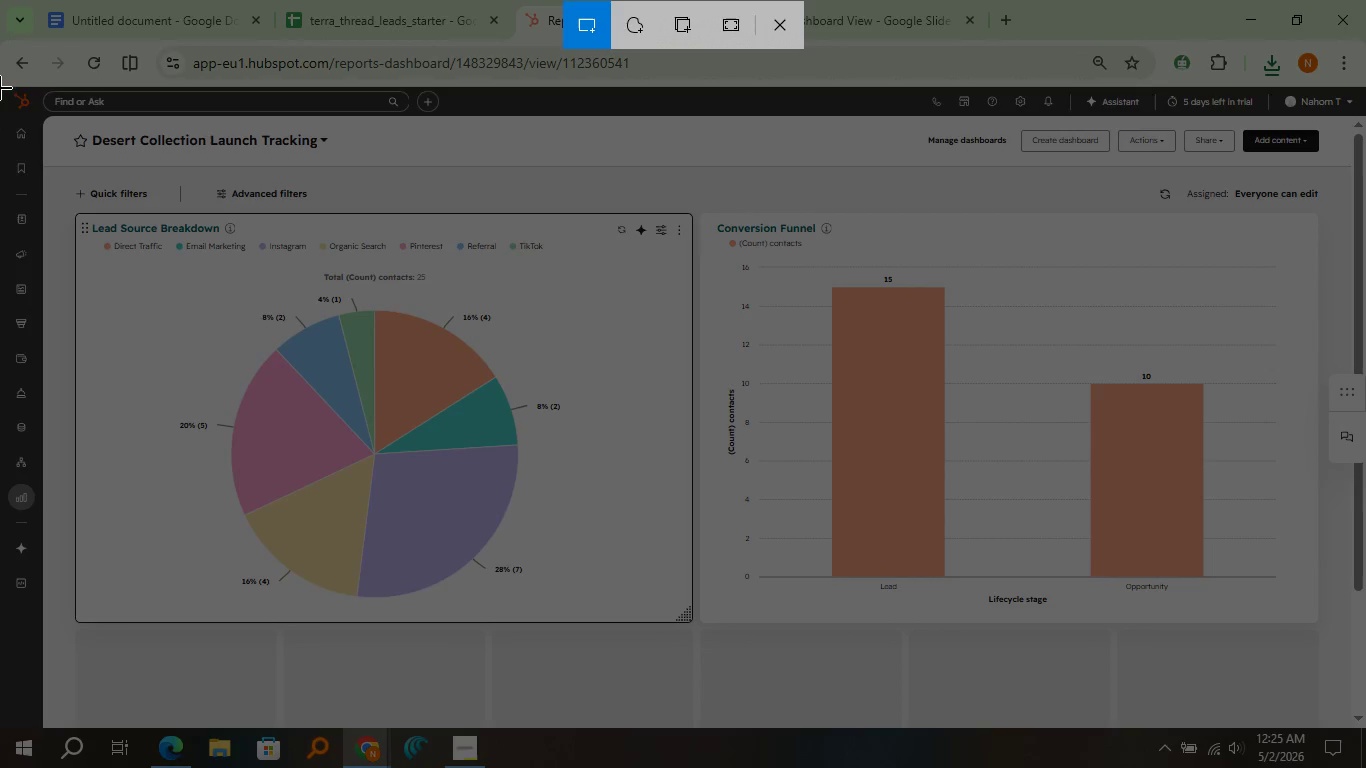 
wait(6.16)
 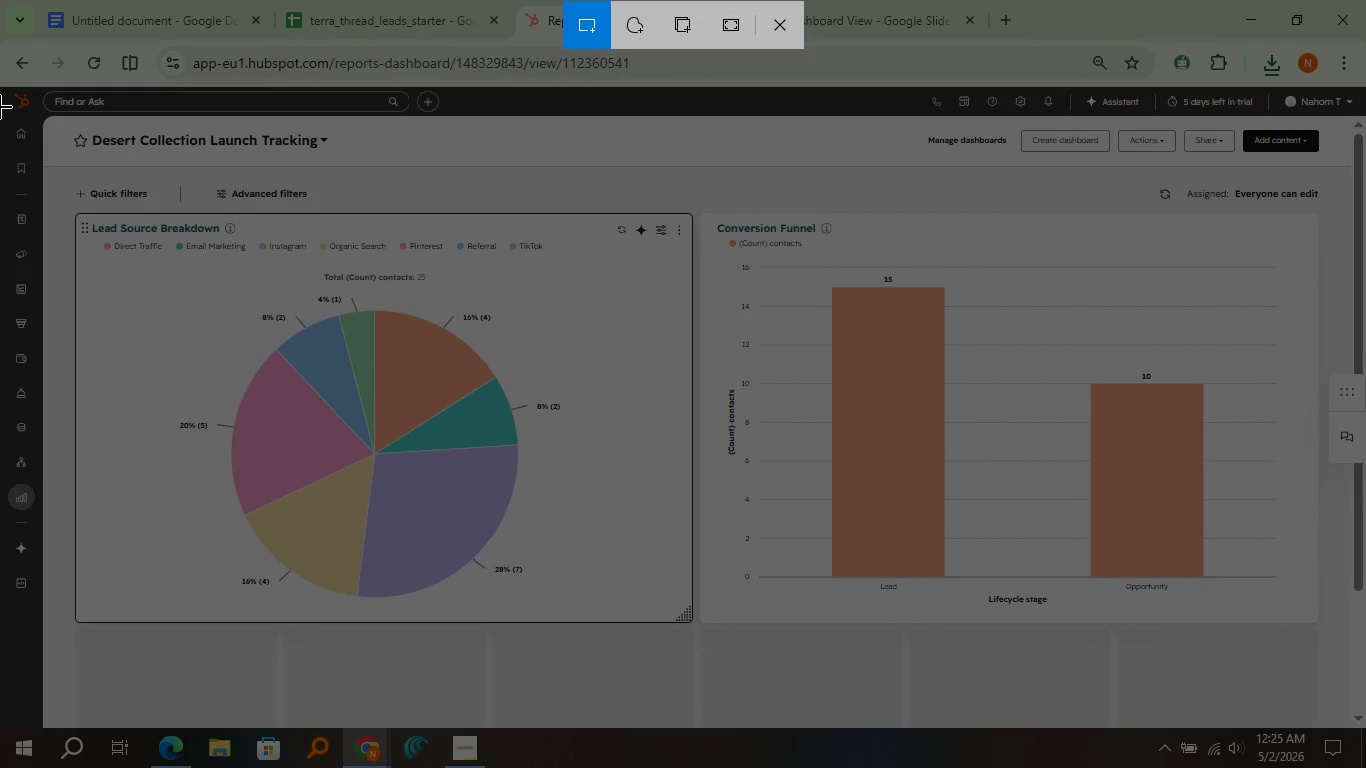 
left_click_drag(start_coordinate=[0, 87], to_coordinate=[1365, 727])
 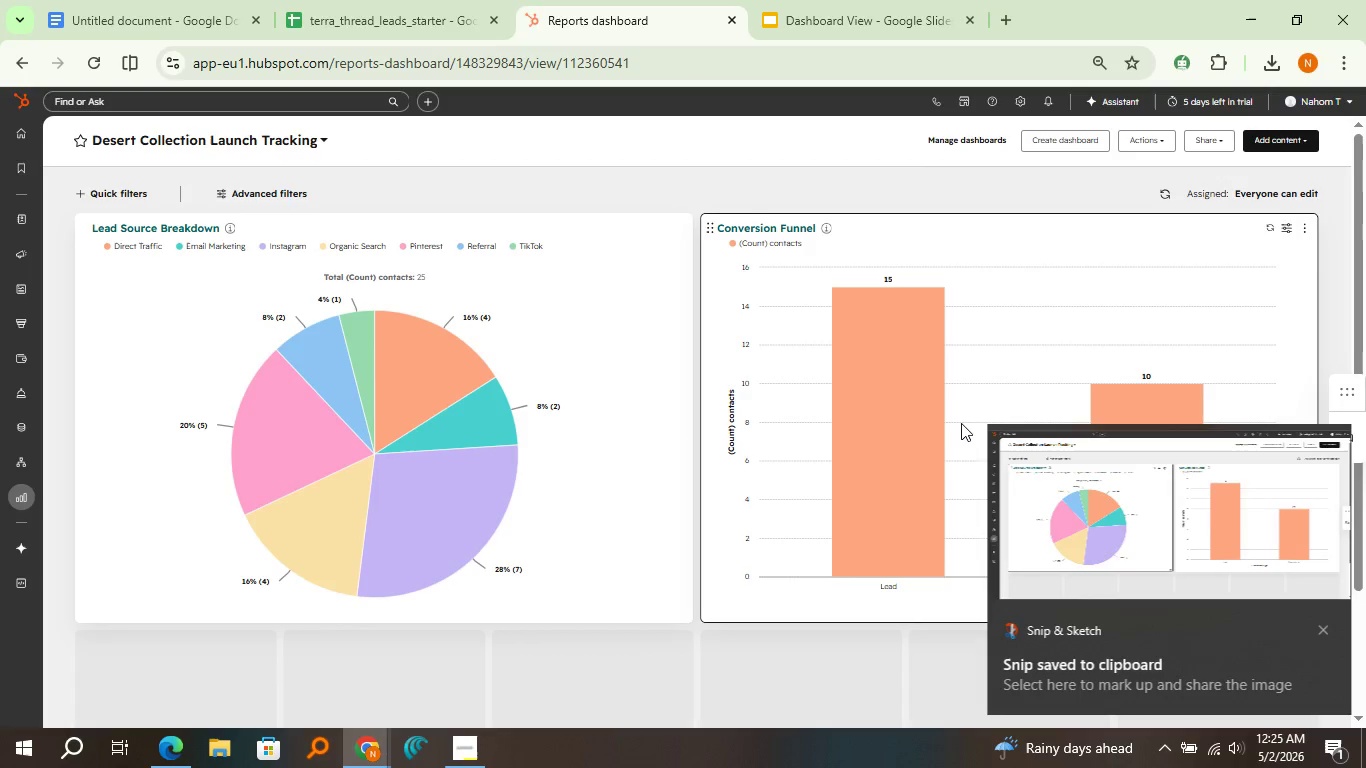 
left_click([1047, 465])
 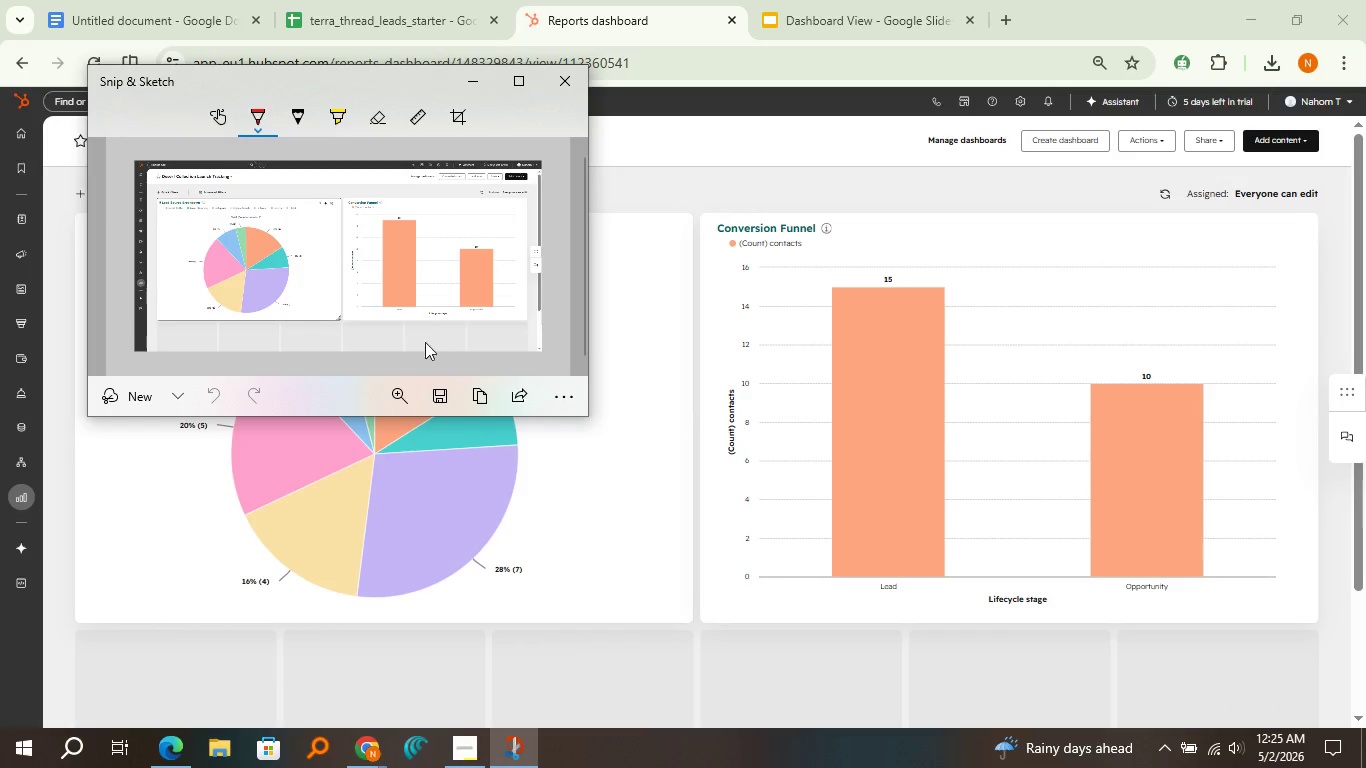 
left_click([473, 404])
 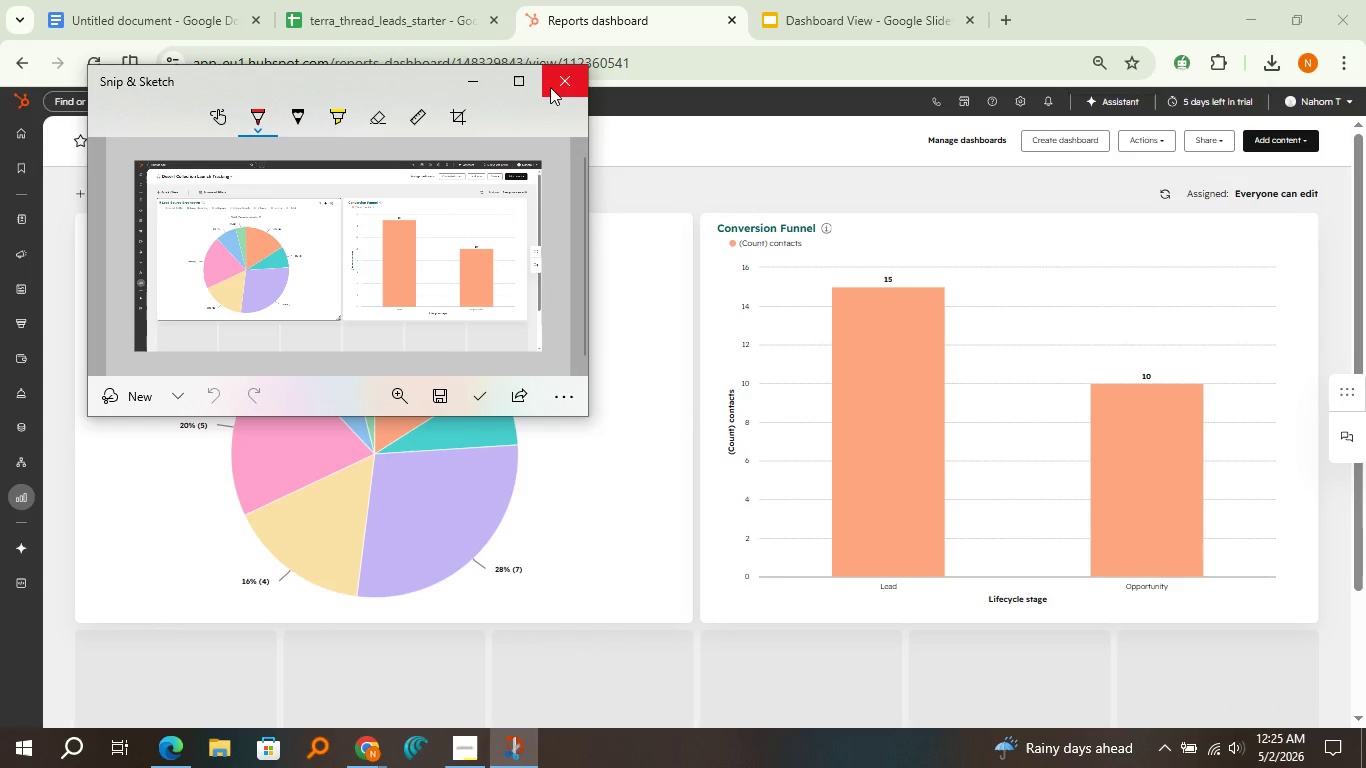 
left_click([555, 89])
 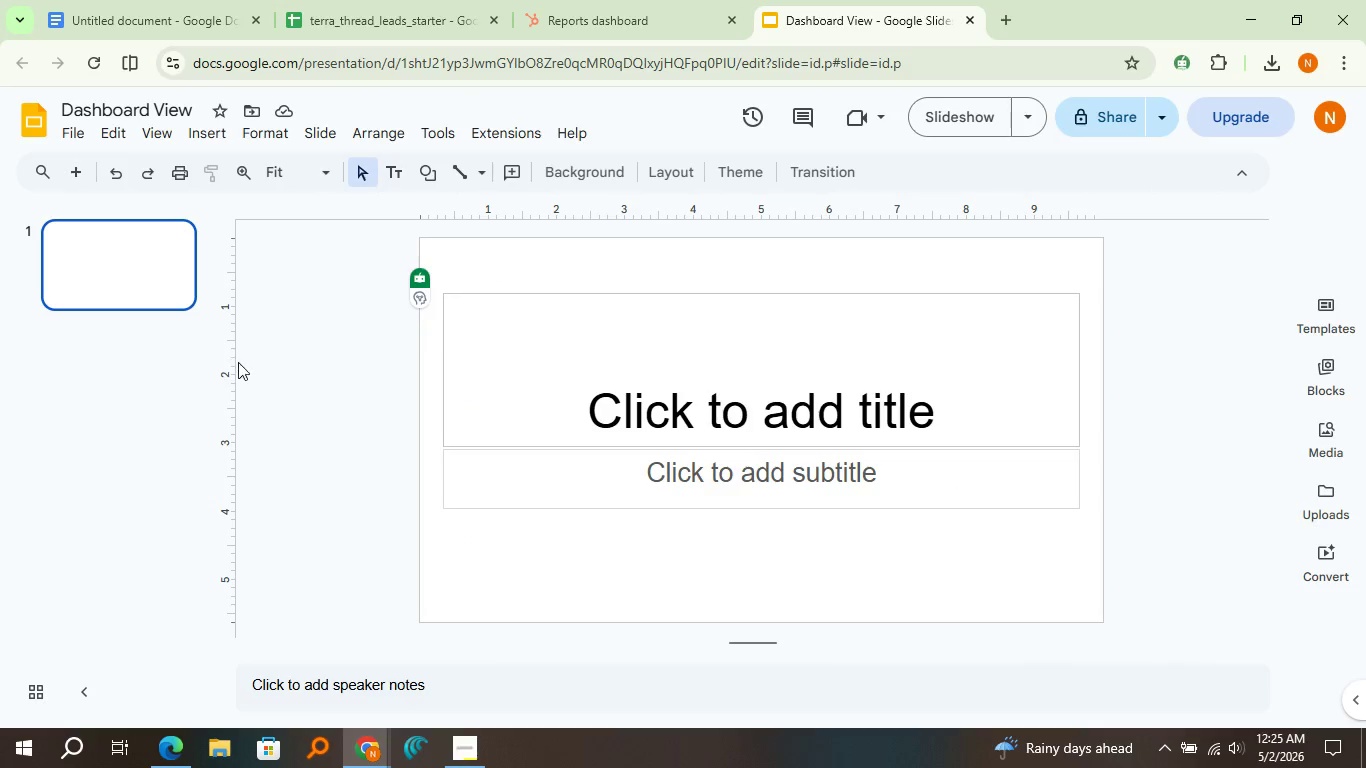 
key(Control+V)
 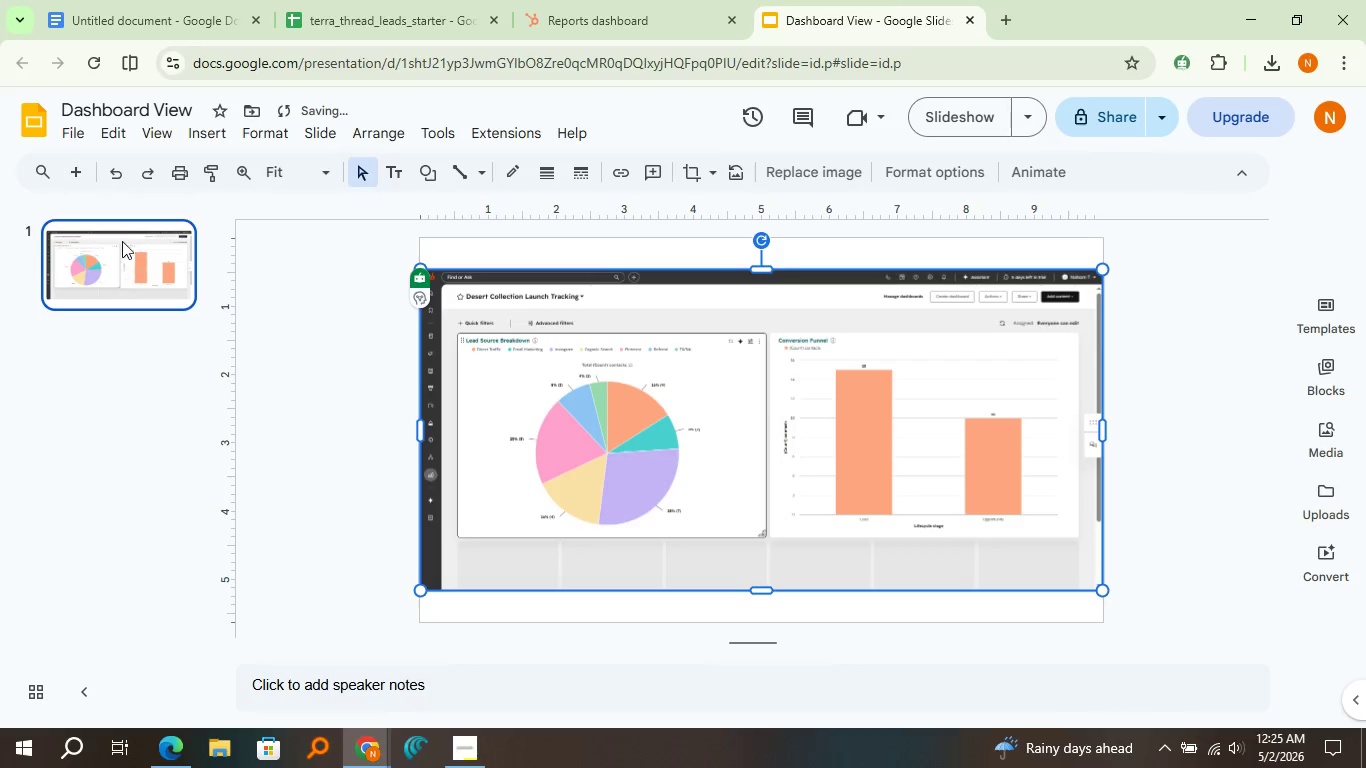 
left_click([77, 175])
 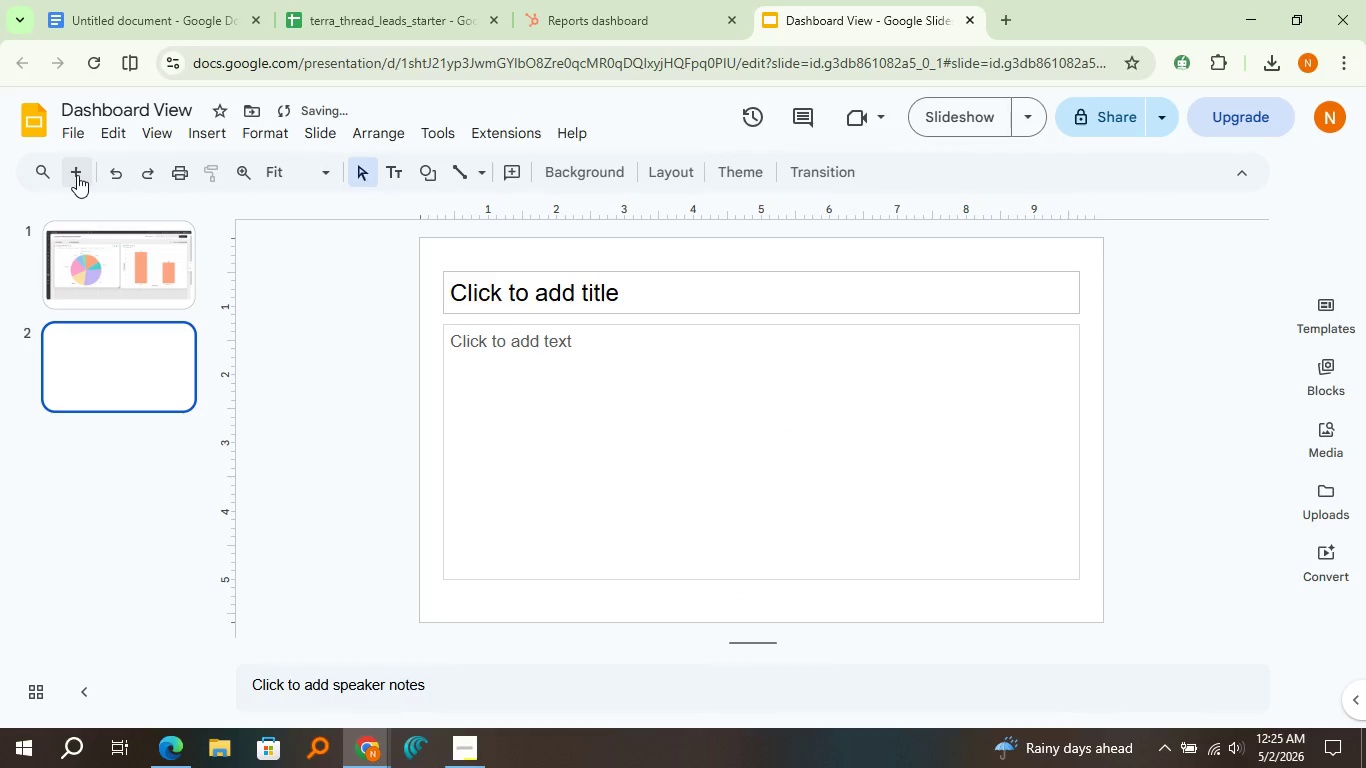 
left_click([77, 175])
 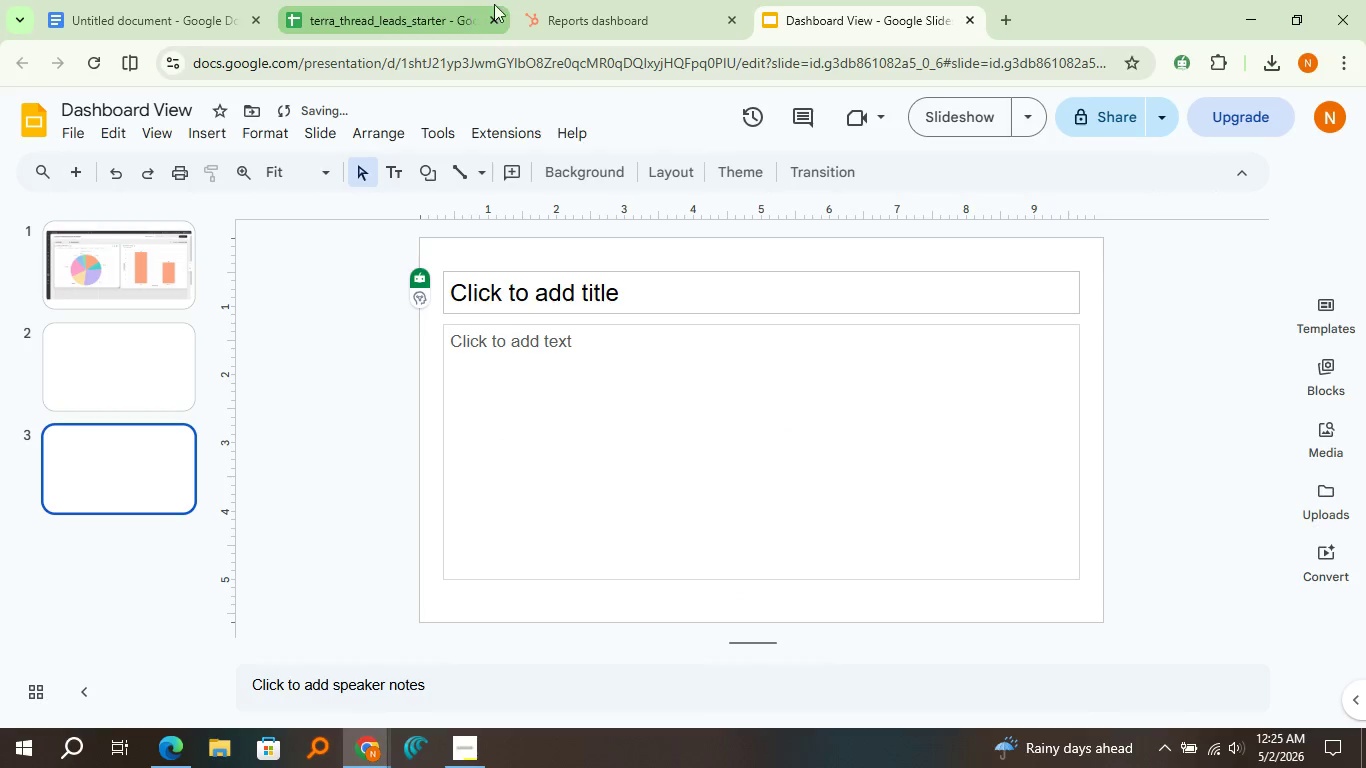 
left_click([578, 0])
 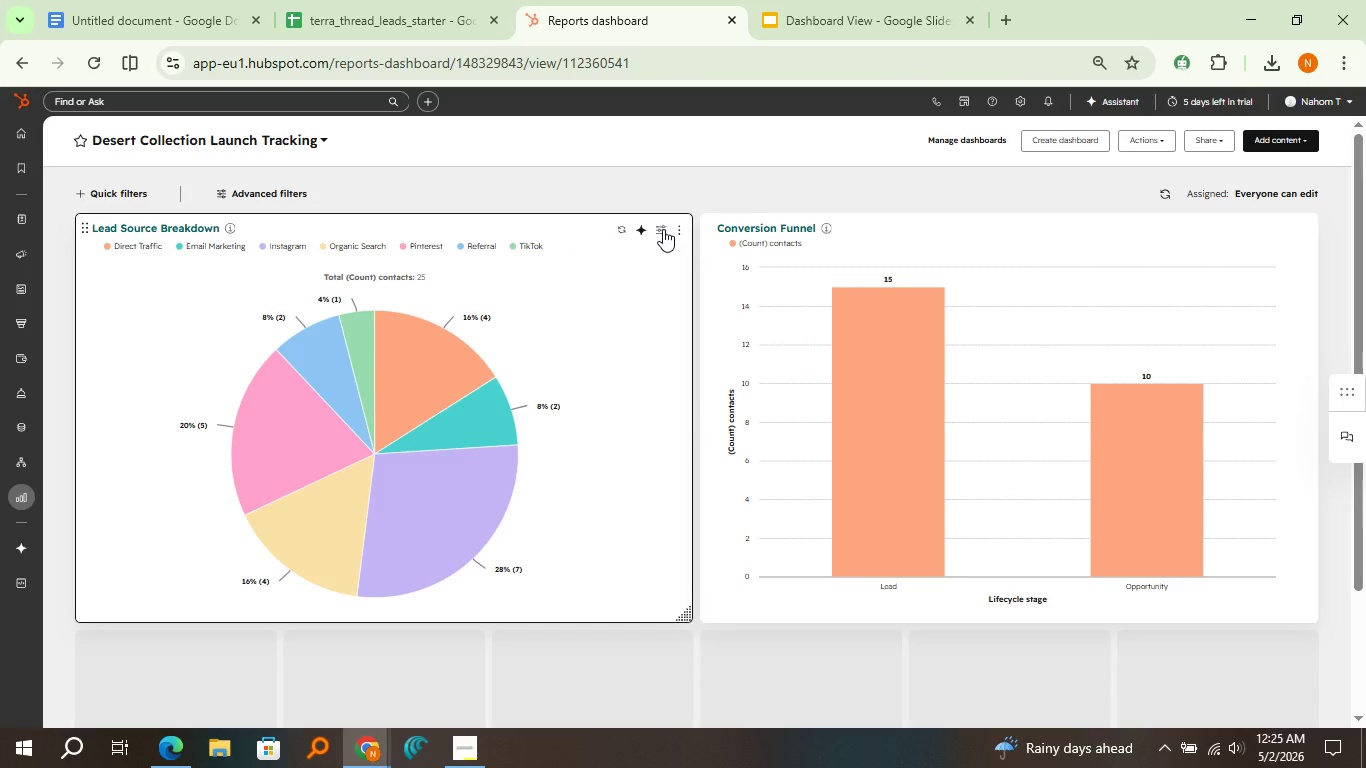 
left_click([663, 229])
 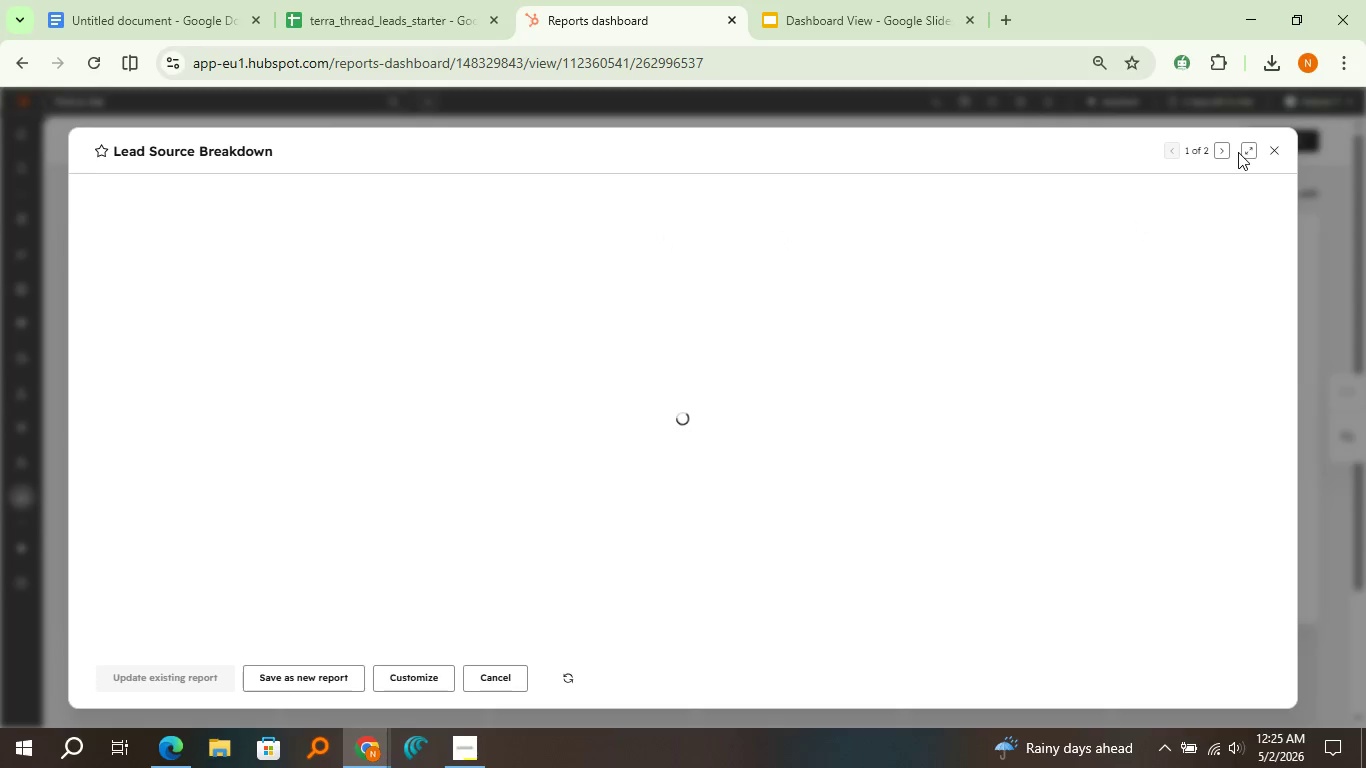 
wait(5.19)
 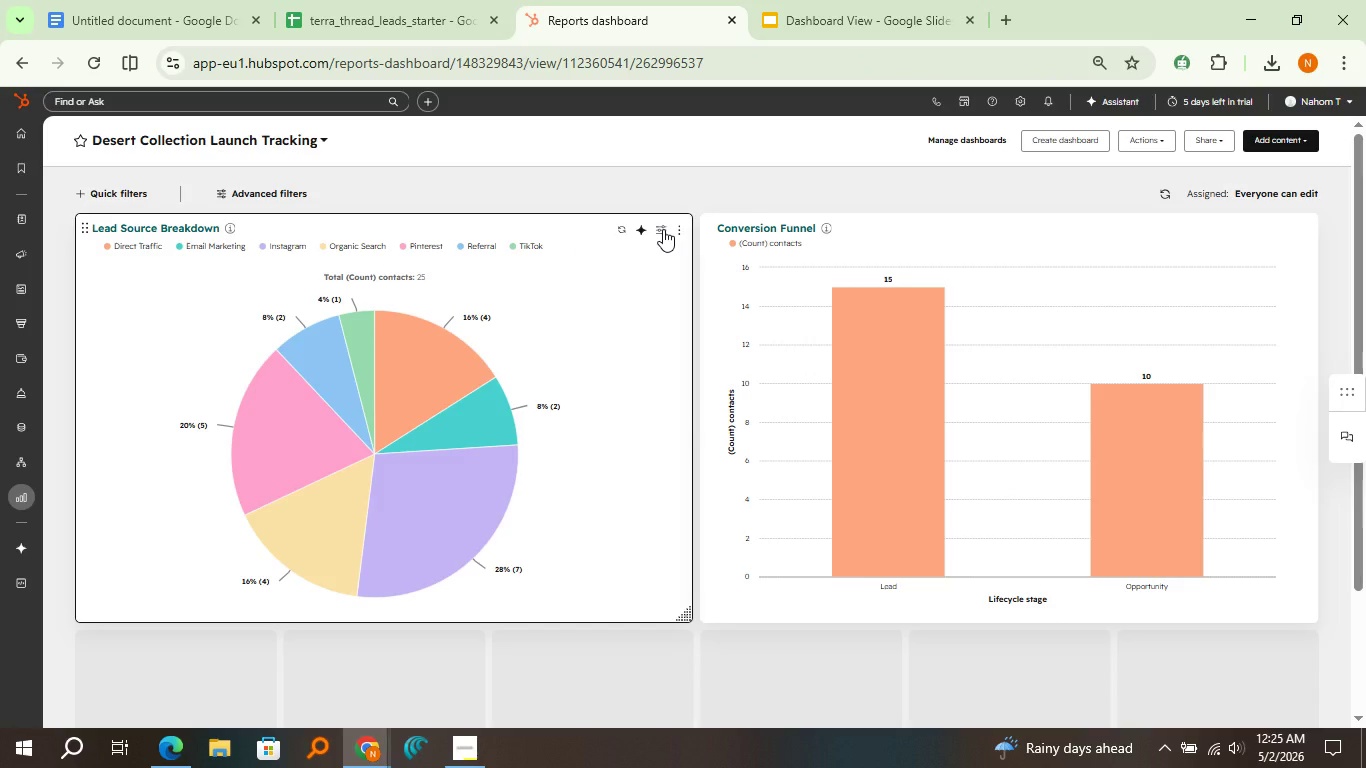 
left_click([1242, 150])
 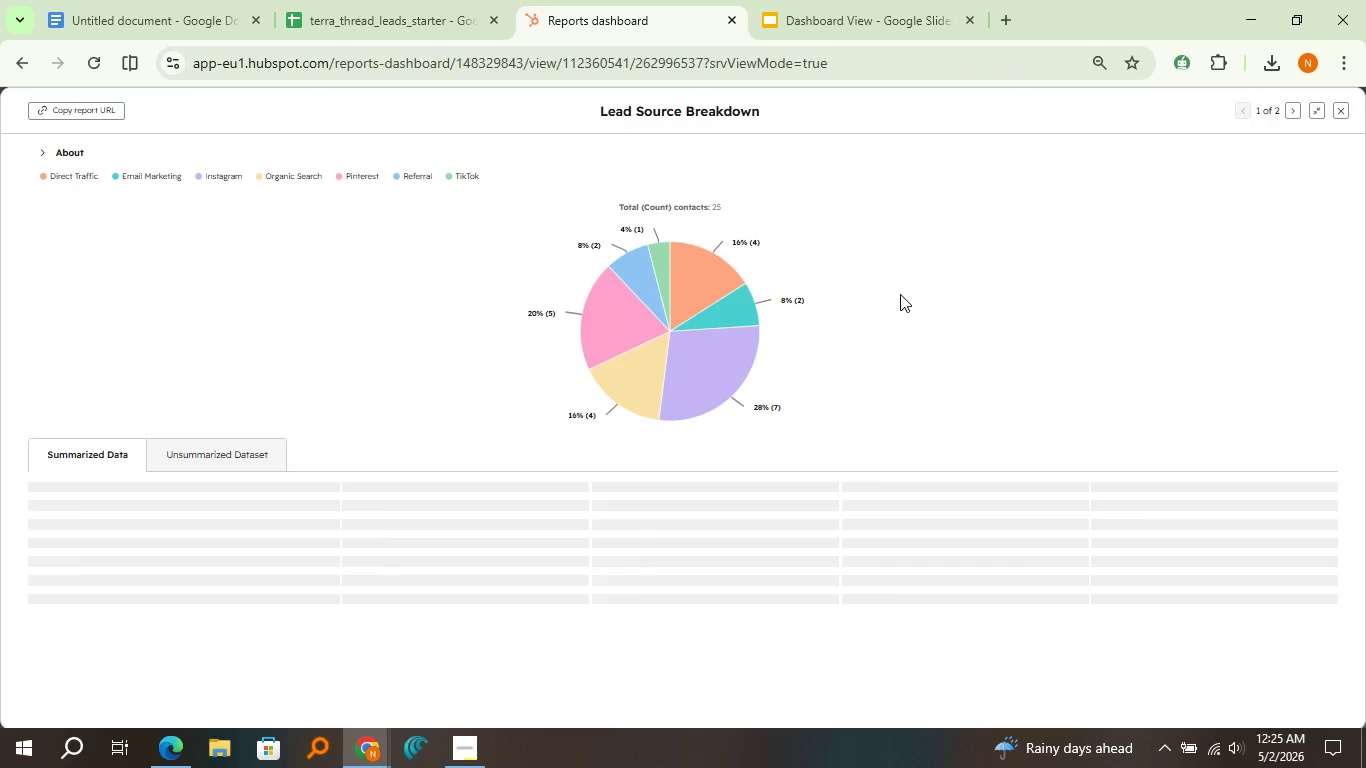 
wait(9.72)
 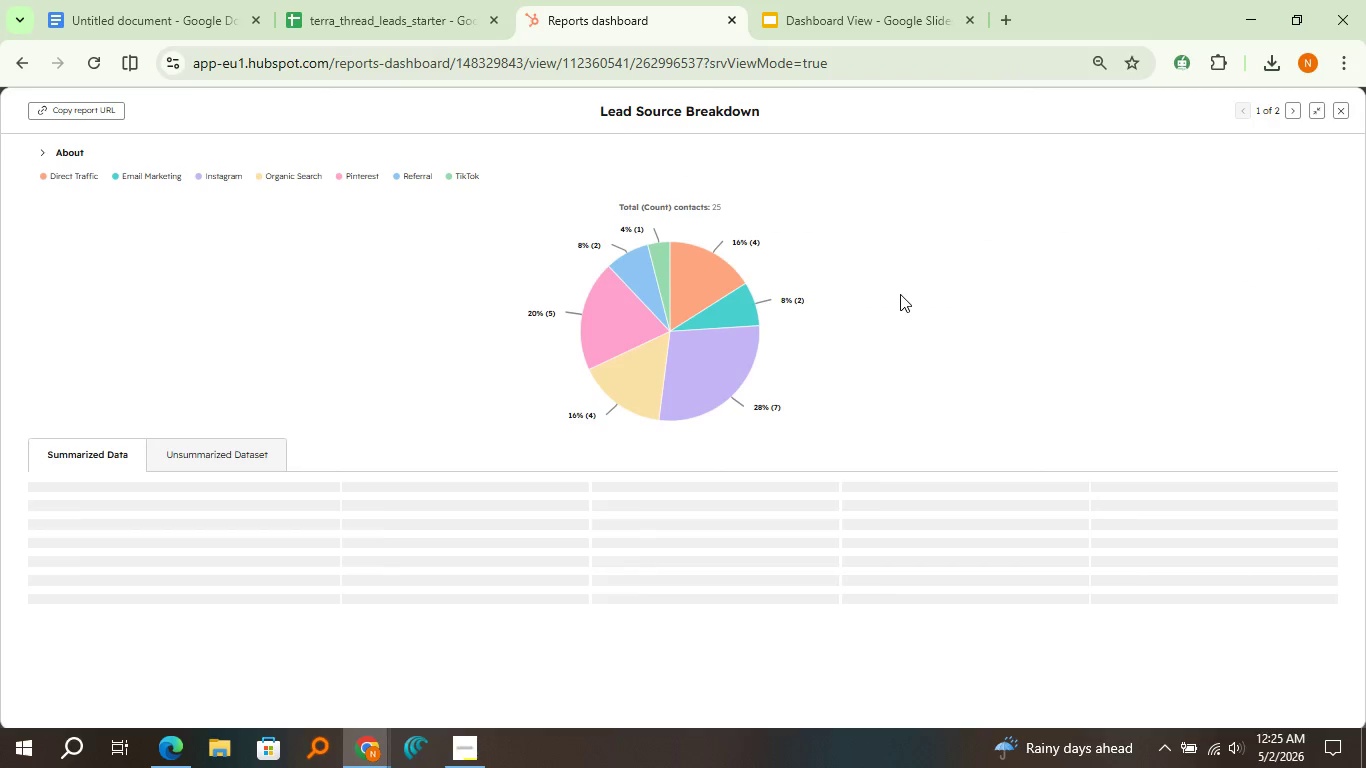 
scroll: coordinate [900, 294], scroll_direction: down, amount: 1.0
 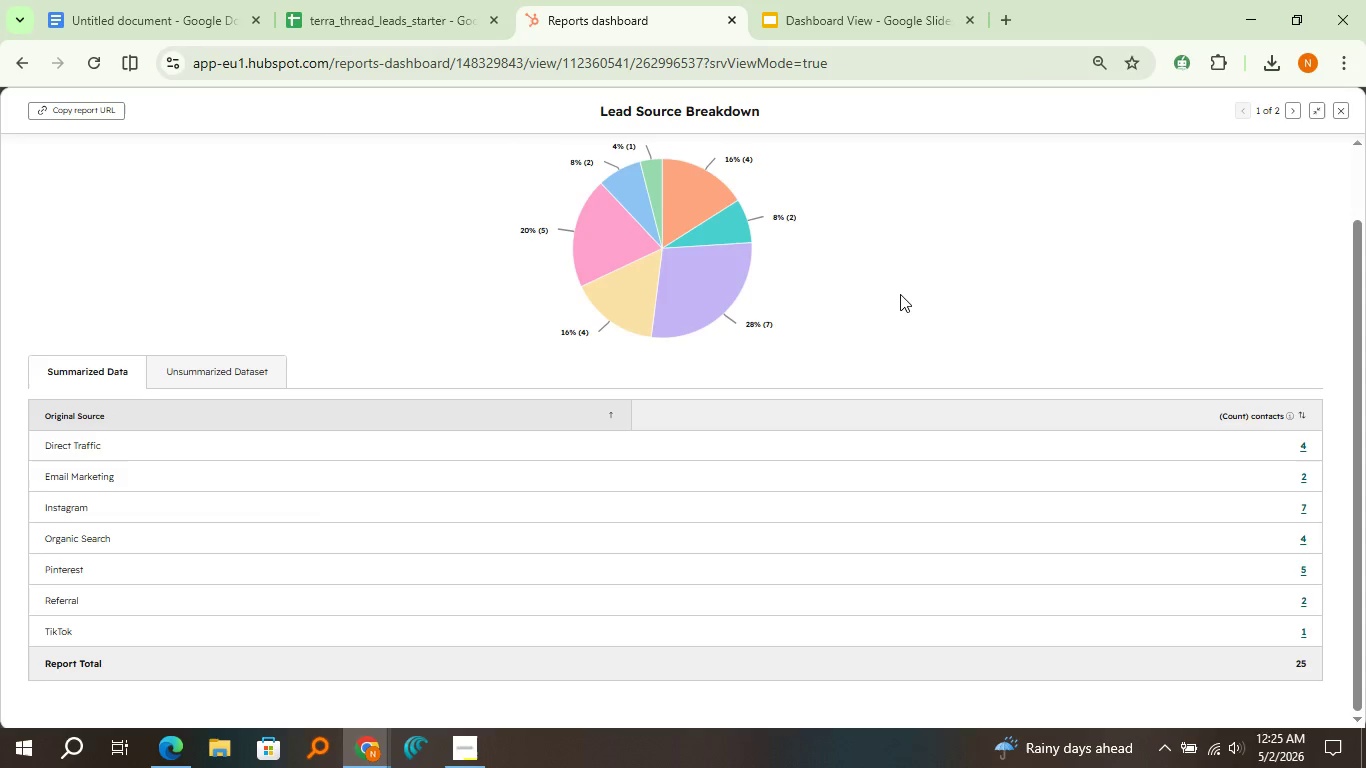 
key(Meta+Shift+S)
 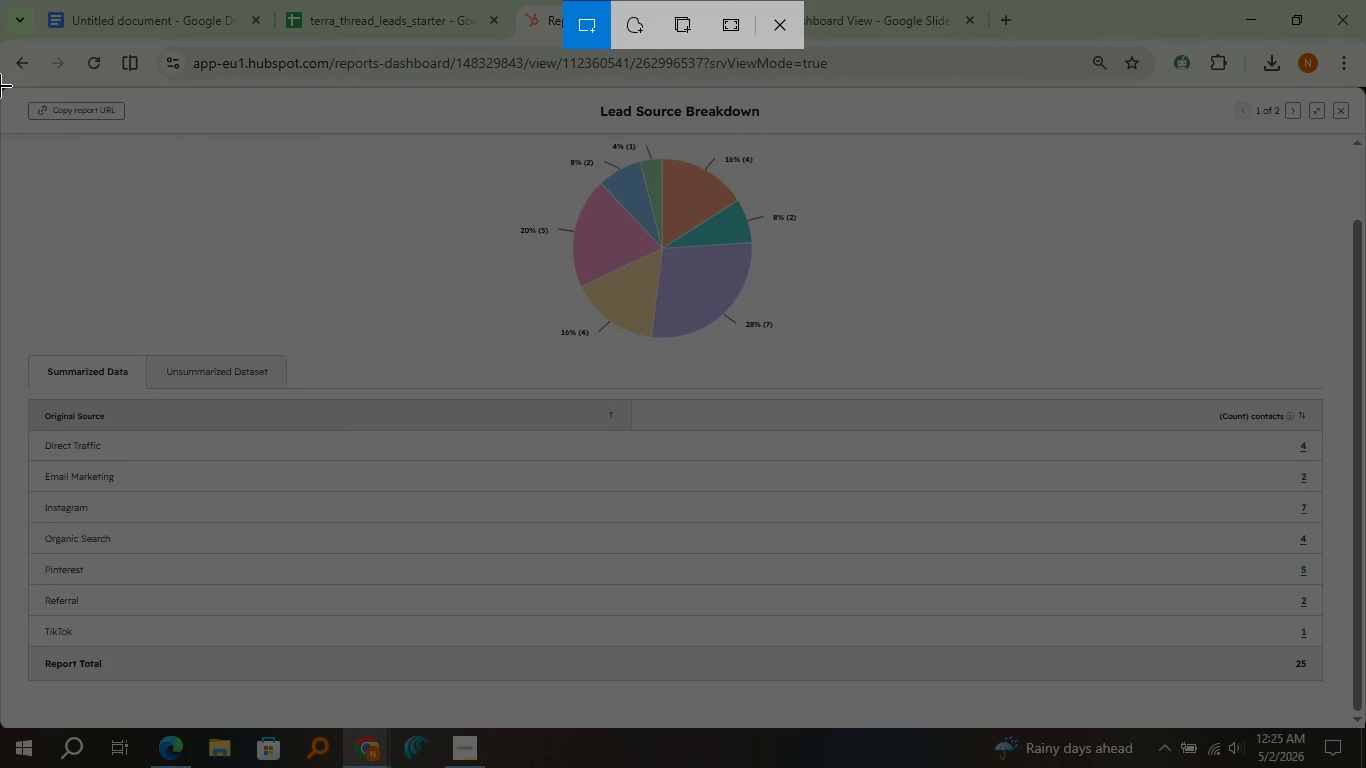 
left_click_drag(start_coordinate=[0, 86], to_coordinate=[1365, 725])
 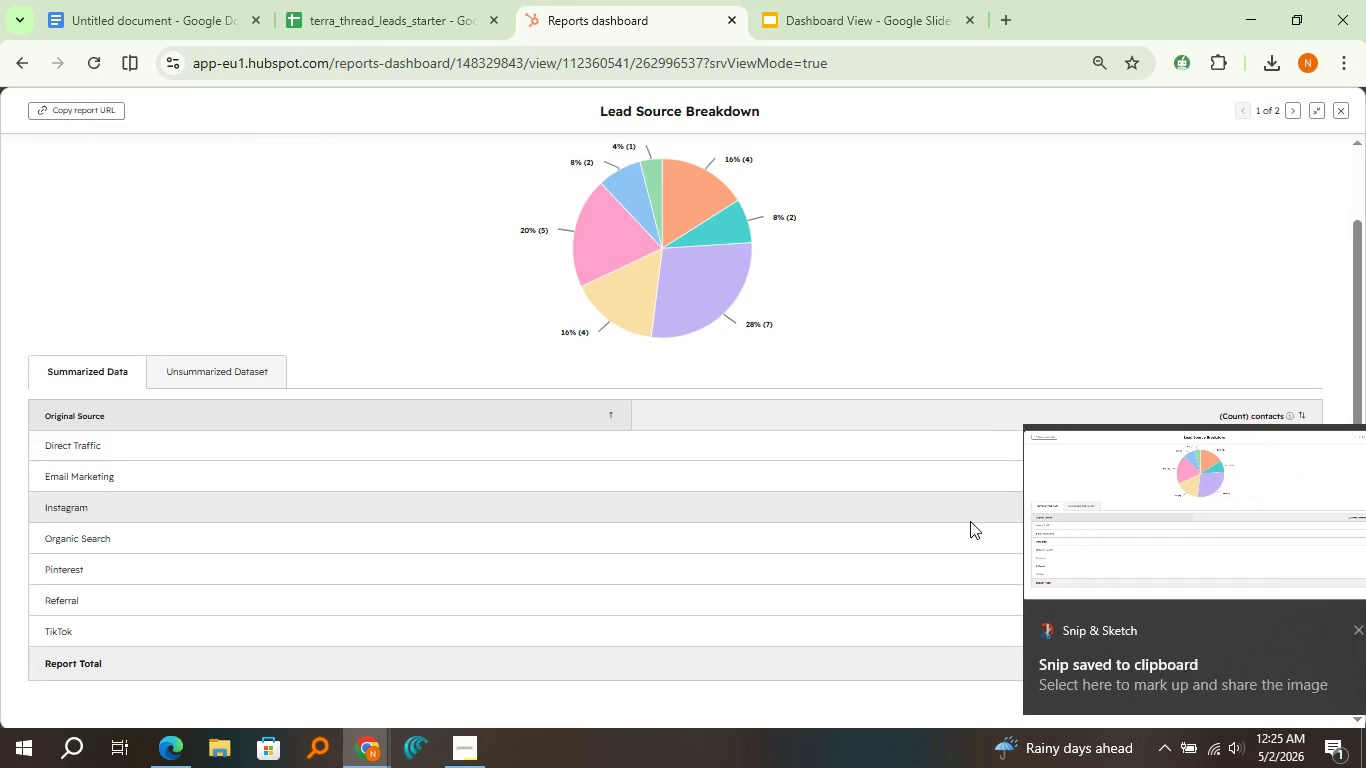 
left_click([1088, 541])
 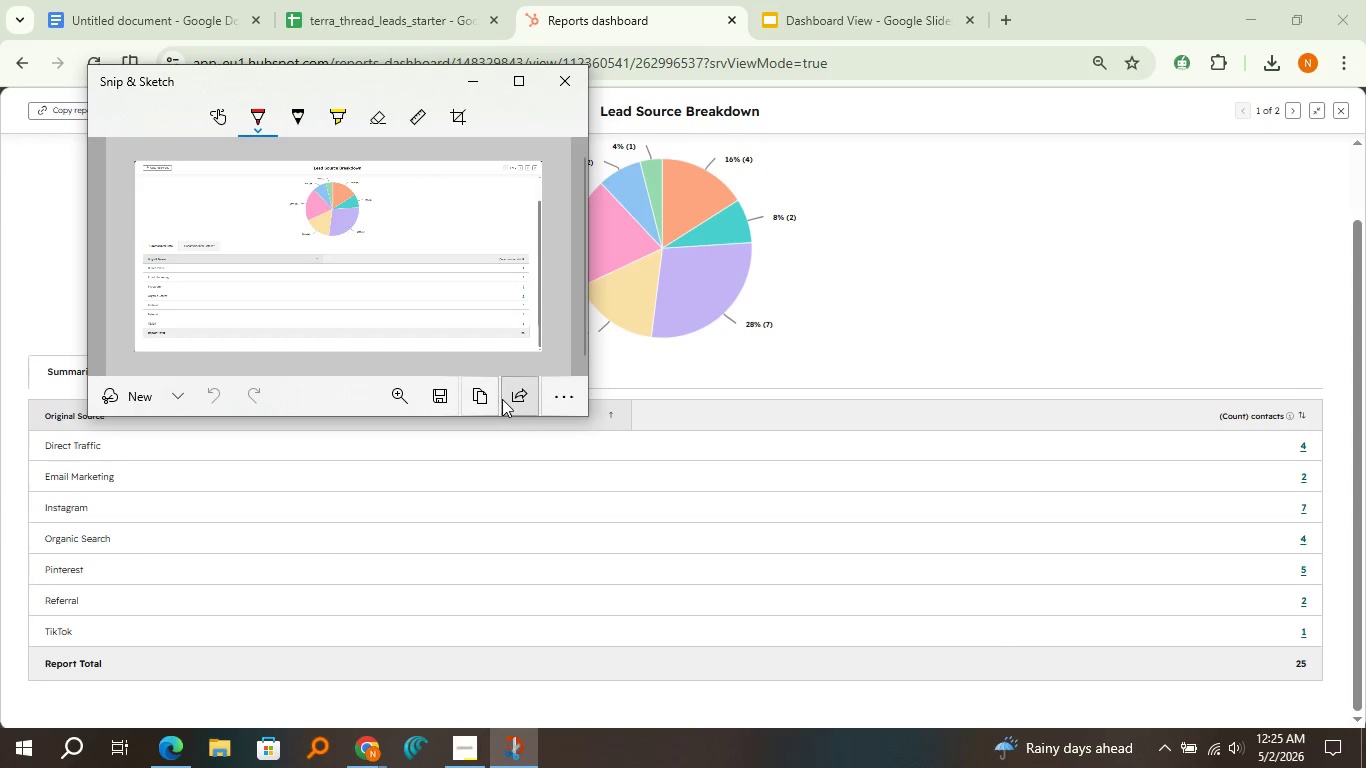 
left_click([491, 398])
 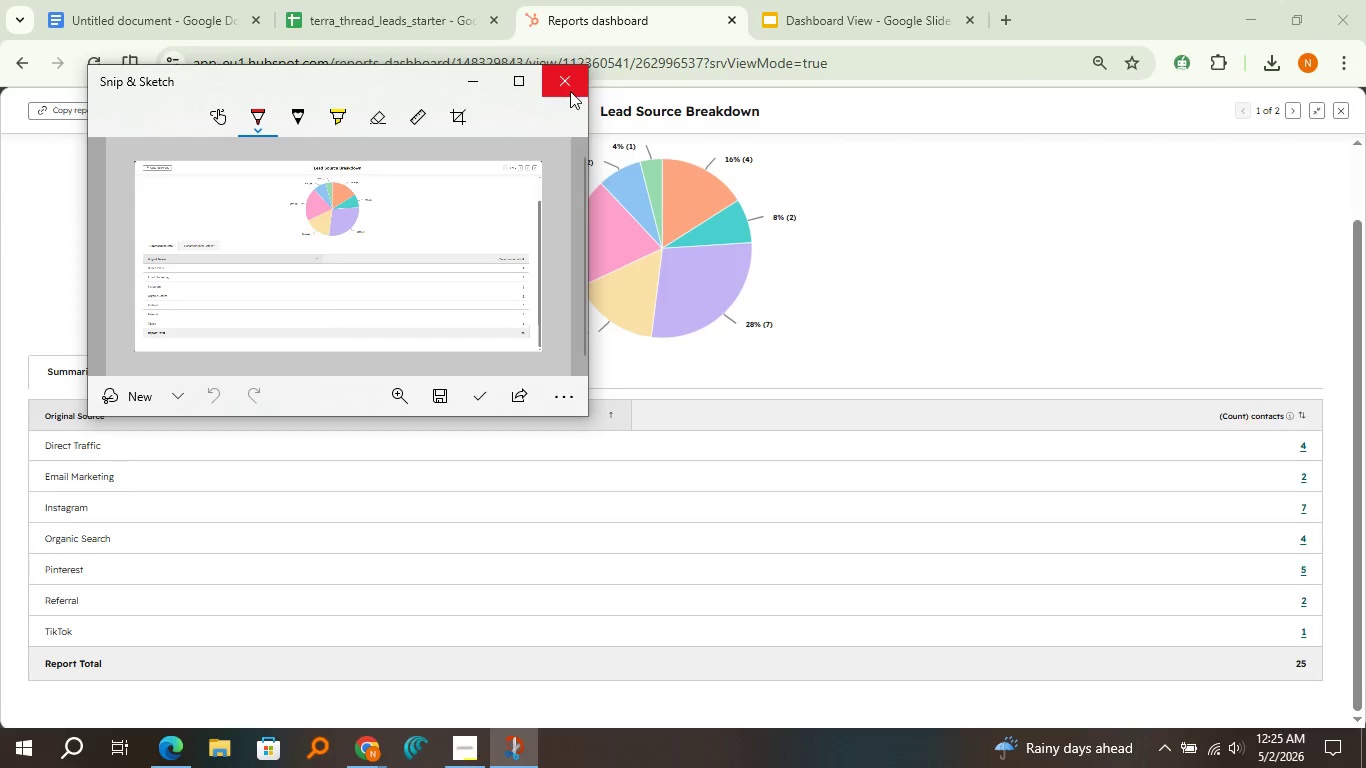 
left_click([570, 91])
 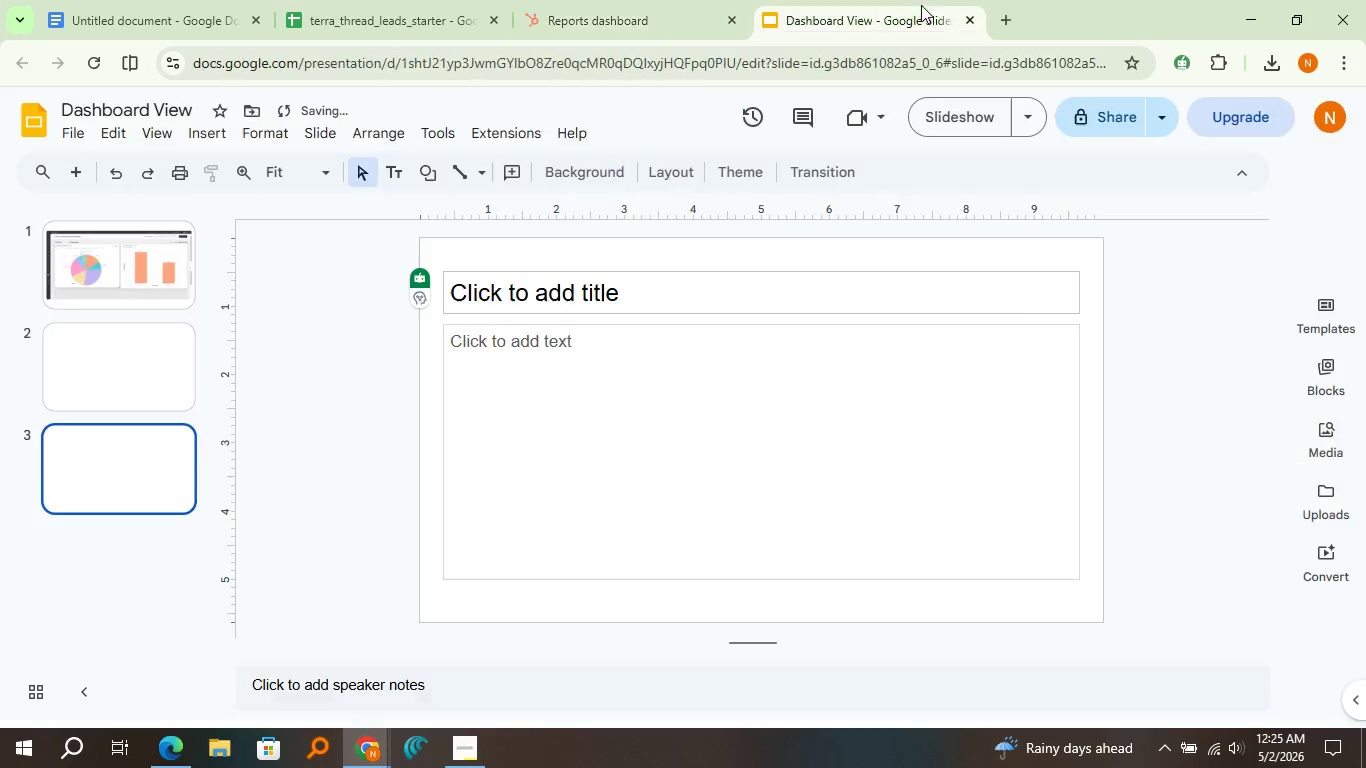 
left_click([921, 5])
 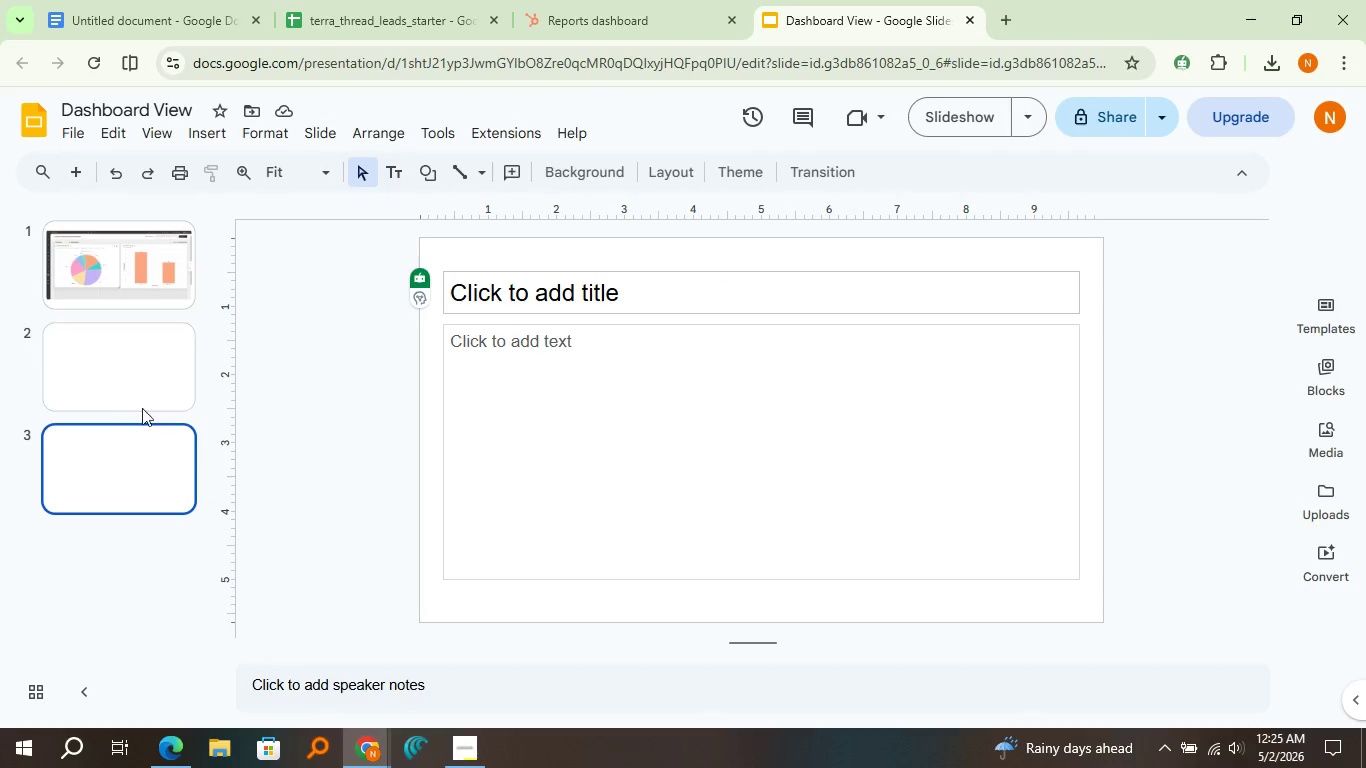 
left_click([122, 396])
 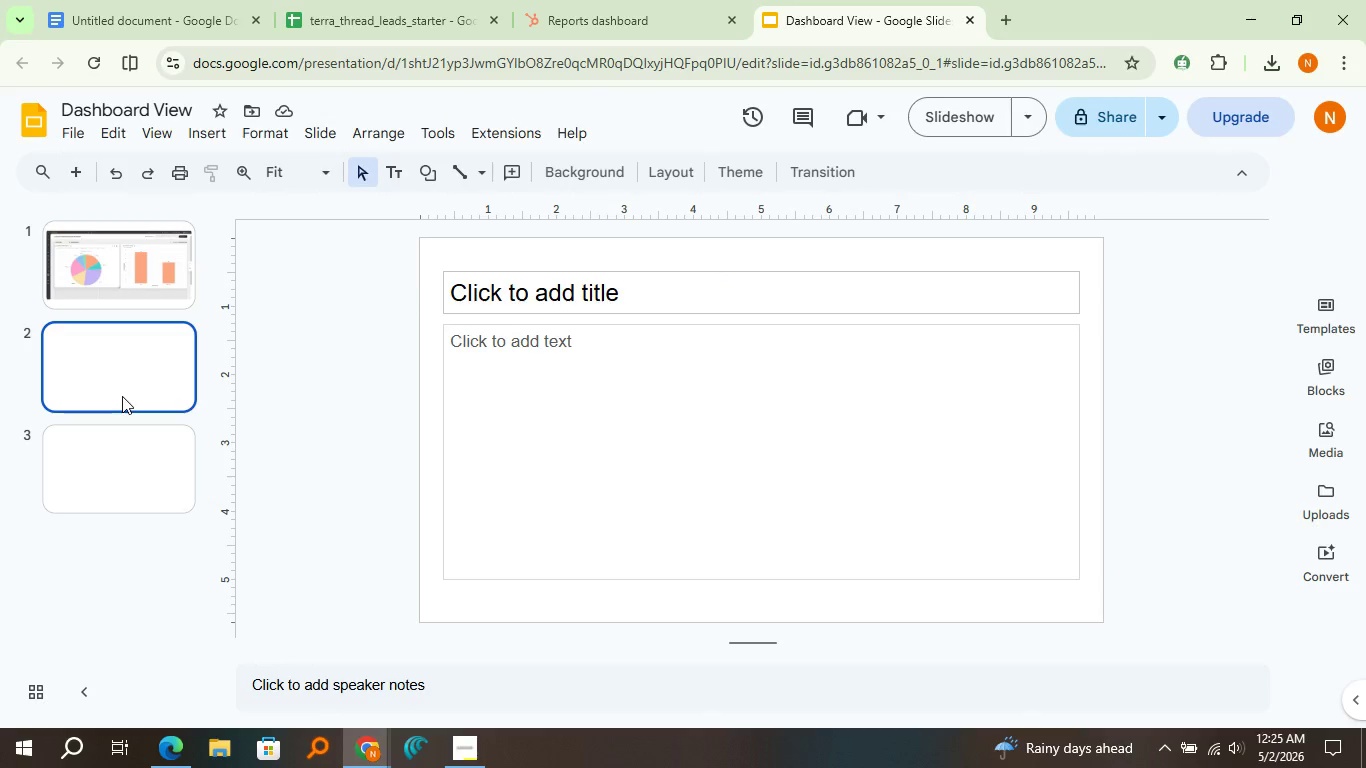 
key(Control+V)
 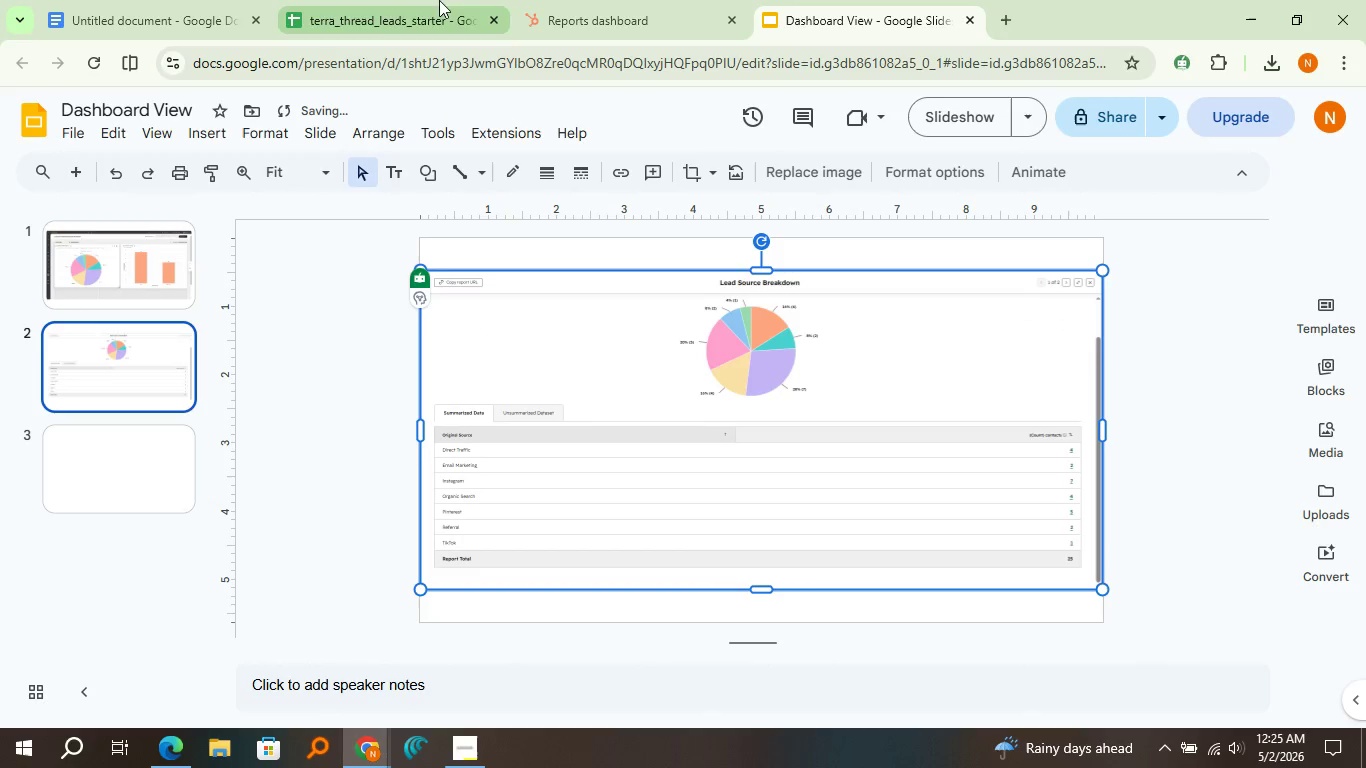 
left_click([538, 0])
 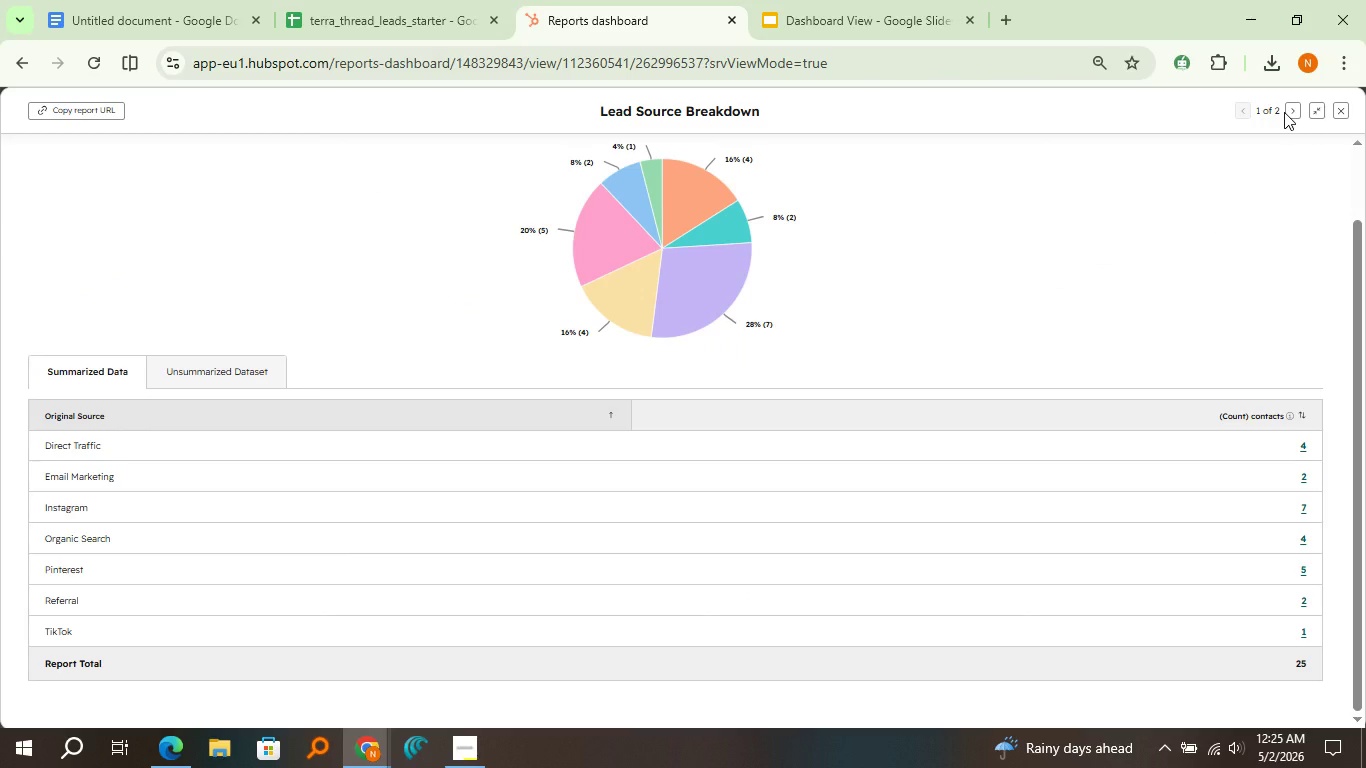 
left_click([1286, 112])
 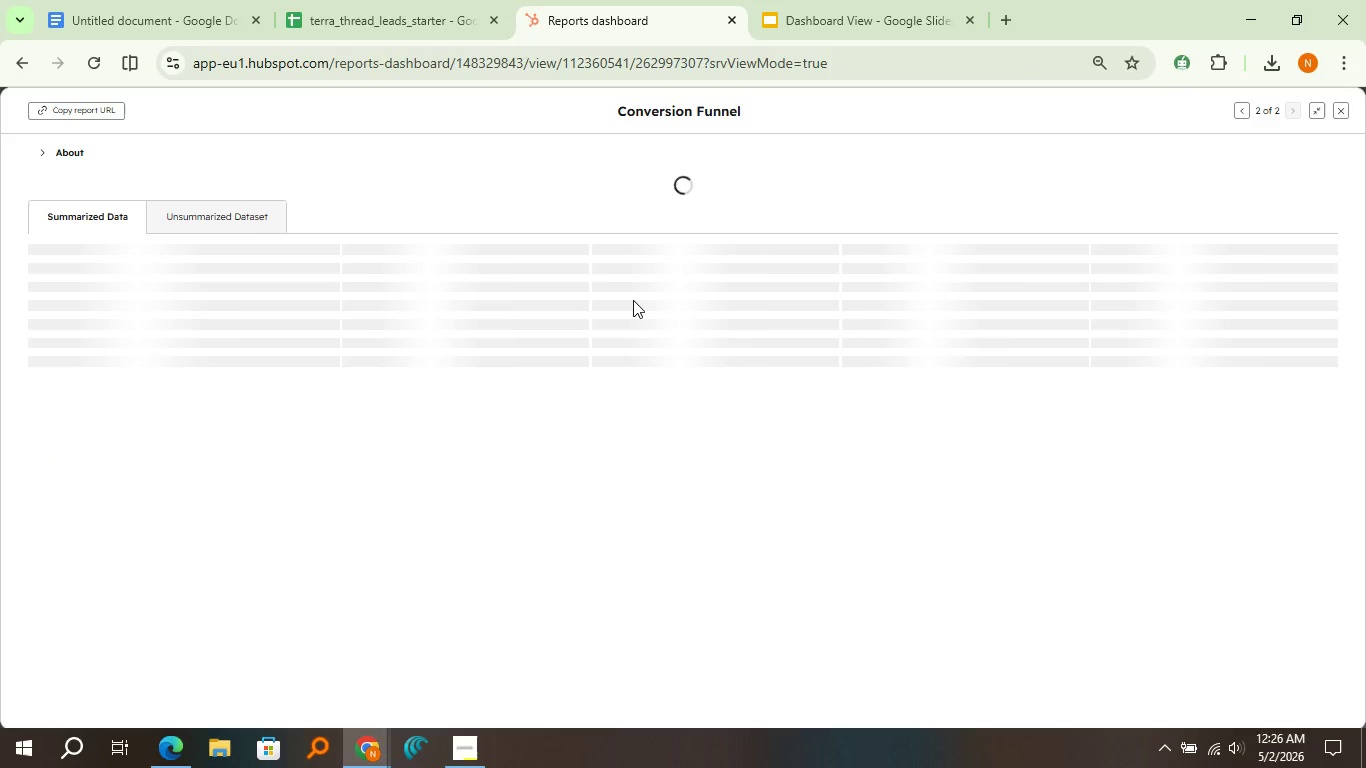 
wait(9.49)
 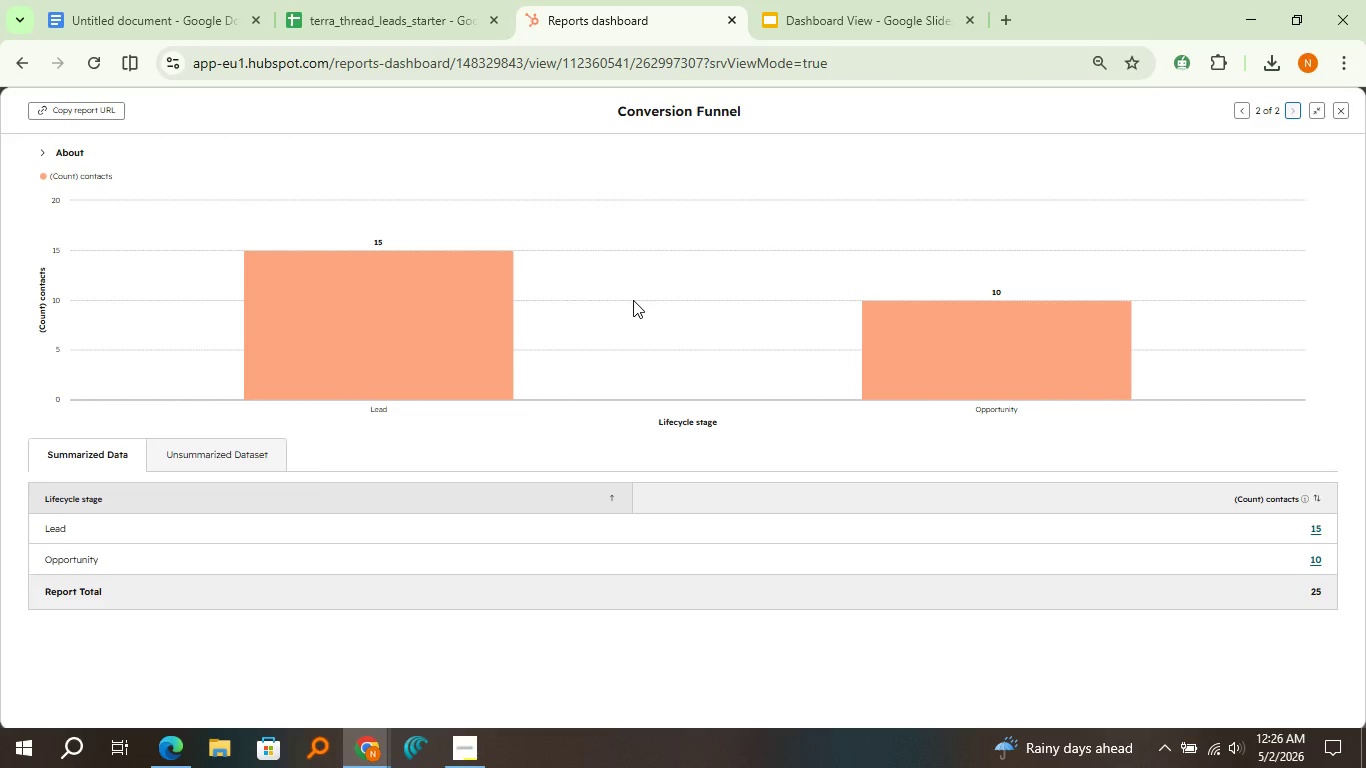 
key(Meta+Shift+S)
 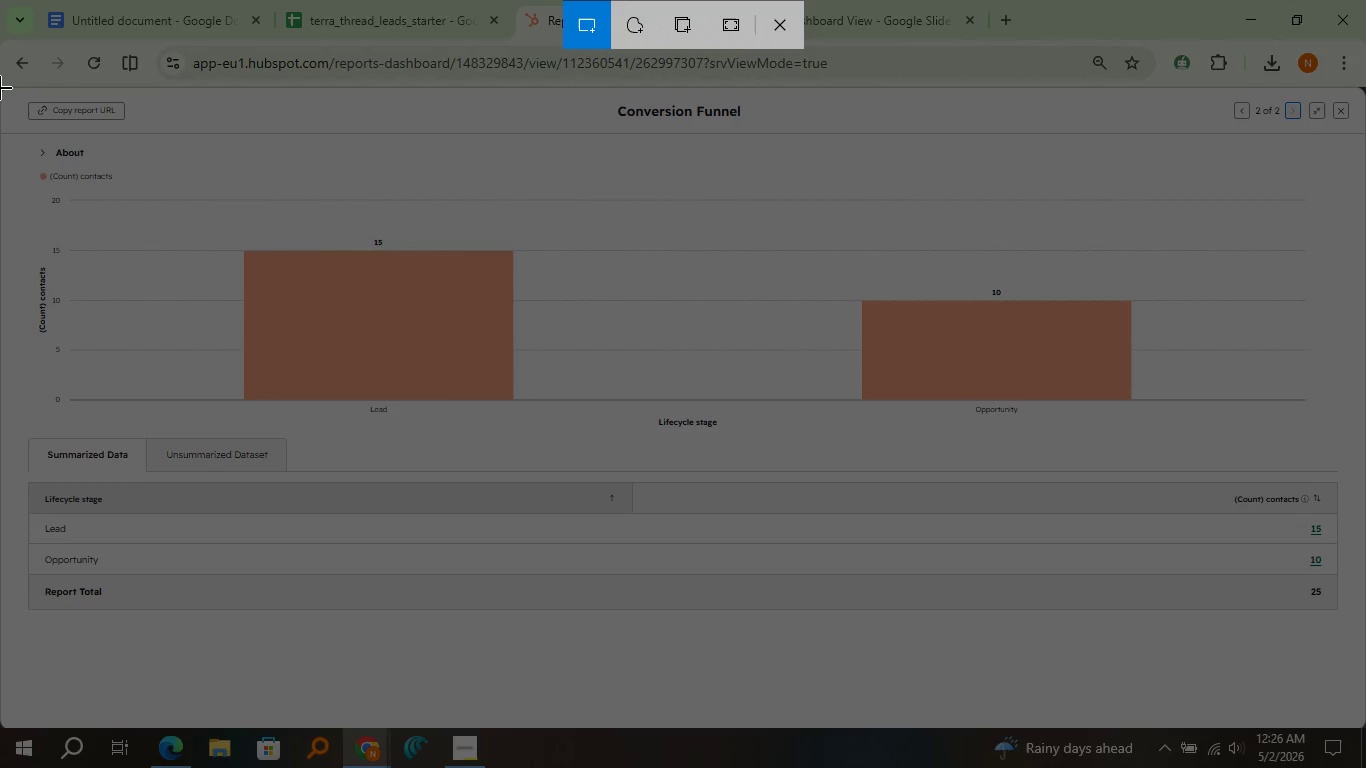 
left_click_drag(start_coordinate=[0, 88], to_coordinate=[1365, 725])
 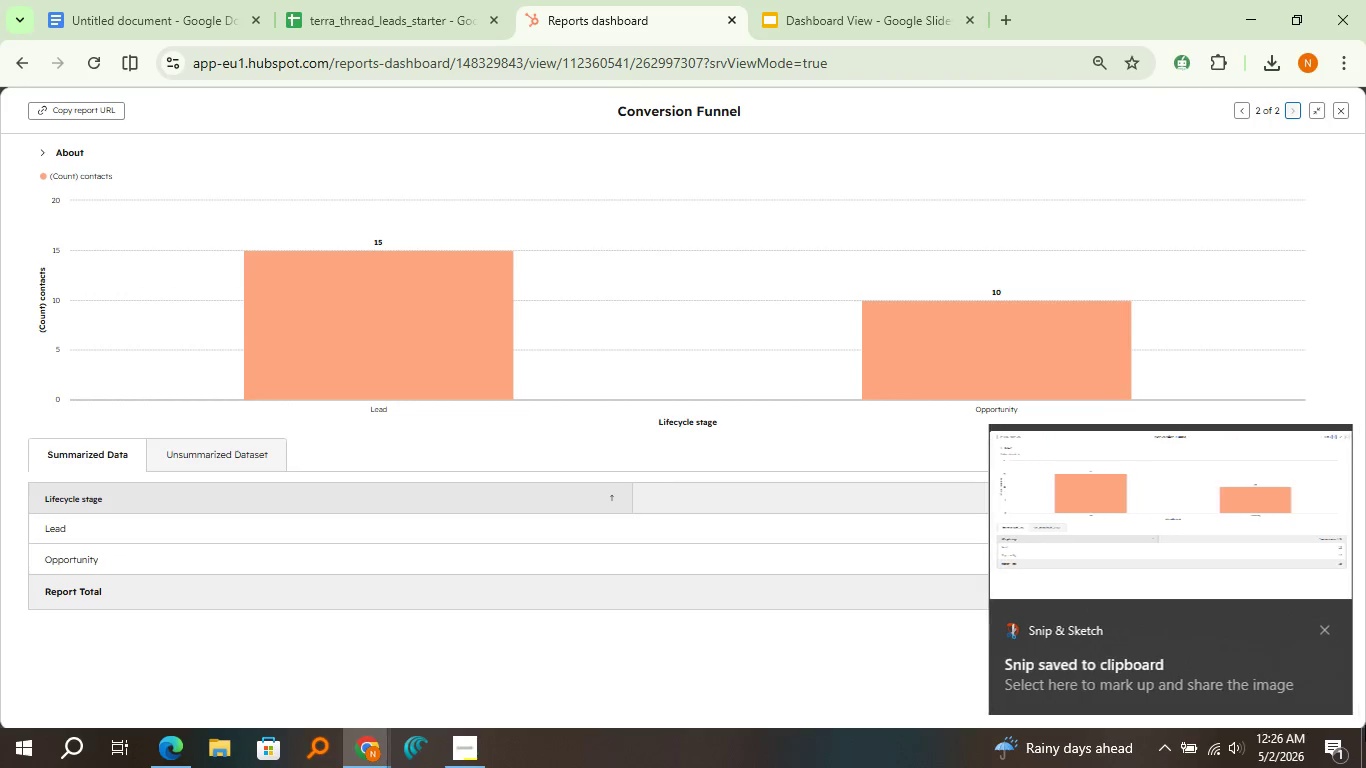 
left_click([1288, 634])
 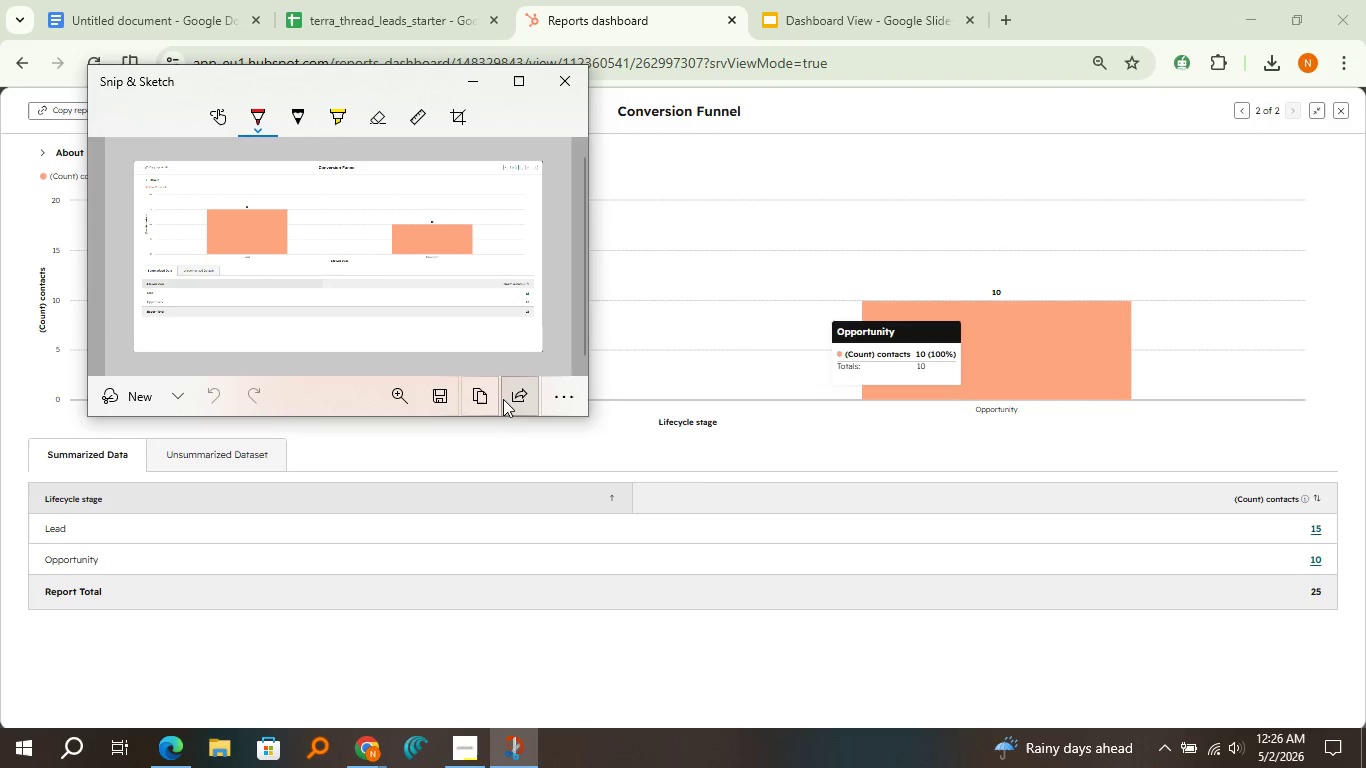 
left_click([471, 399])
 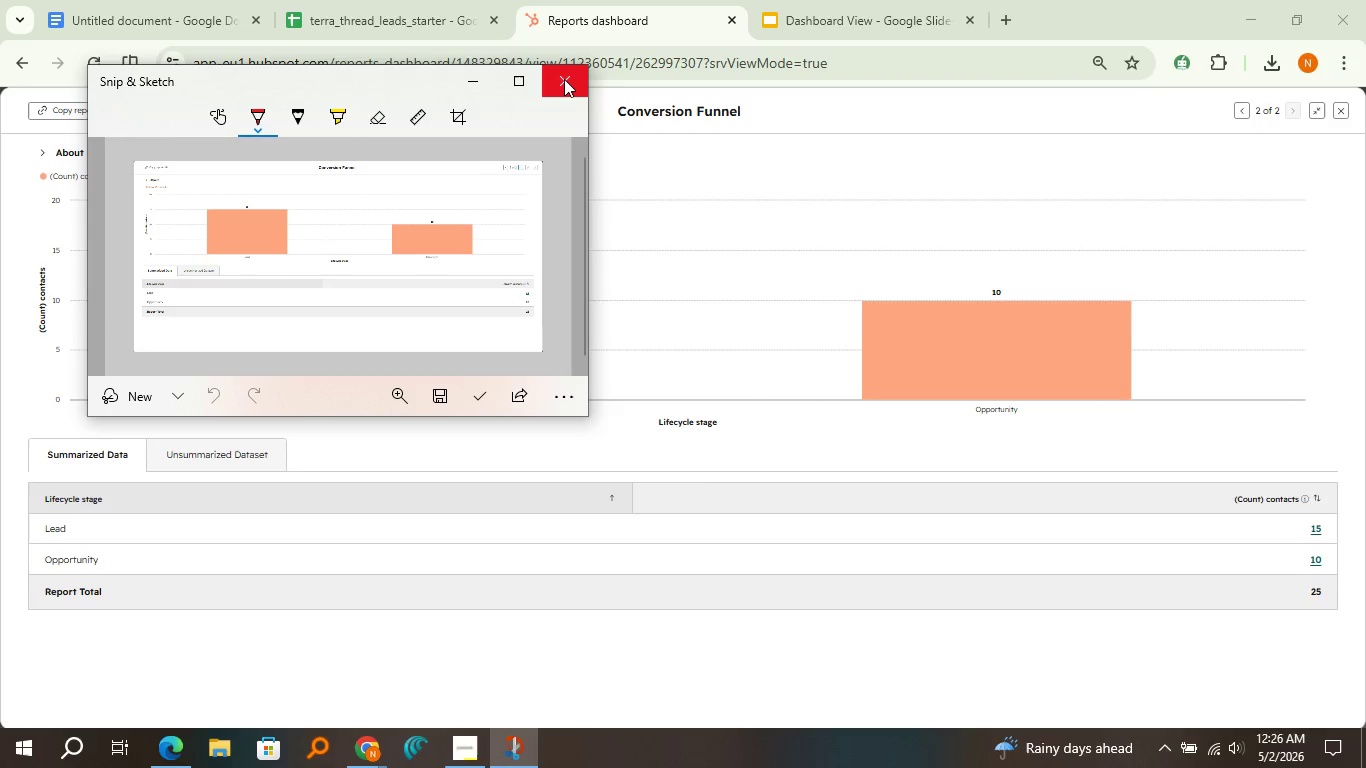 
left_click([564, 79])
 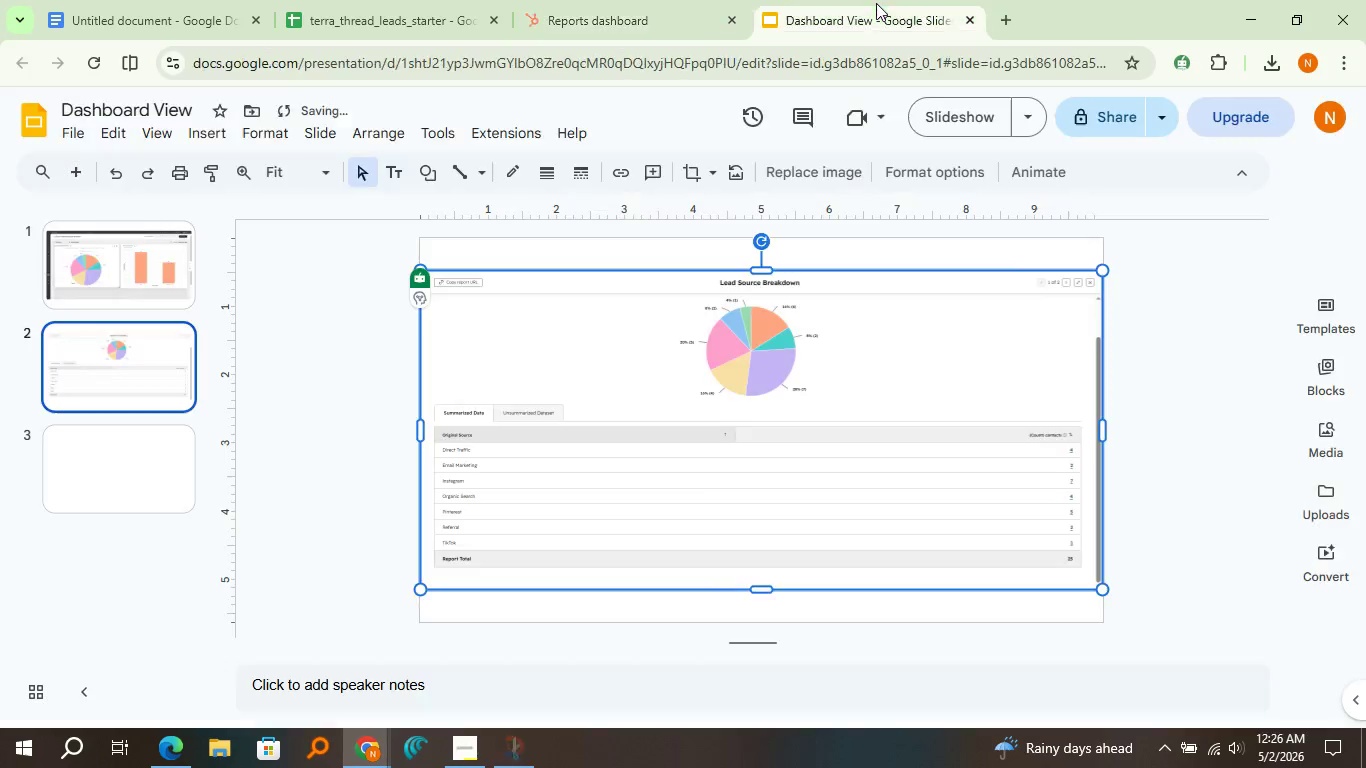 
double_click([876, 3])
 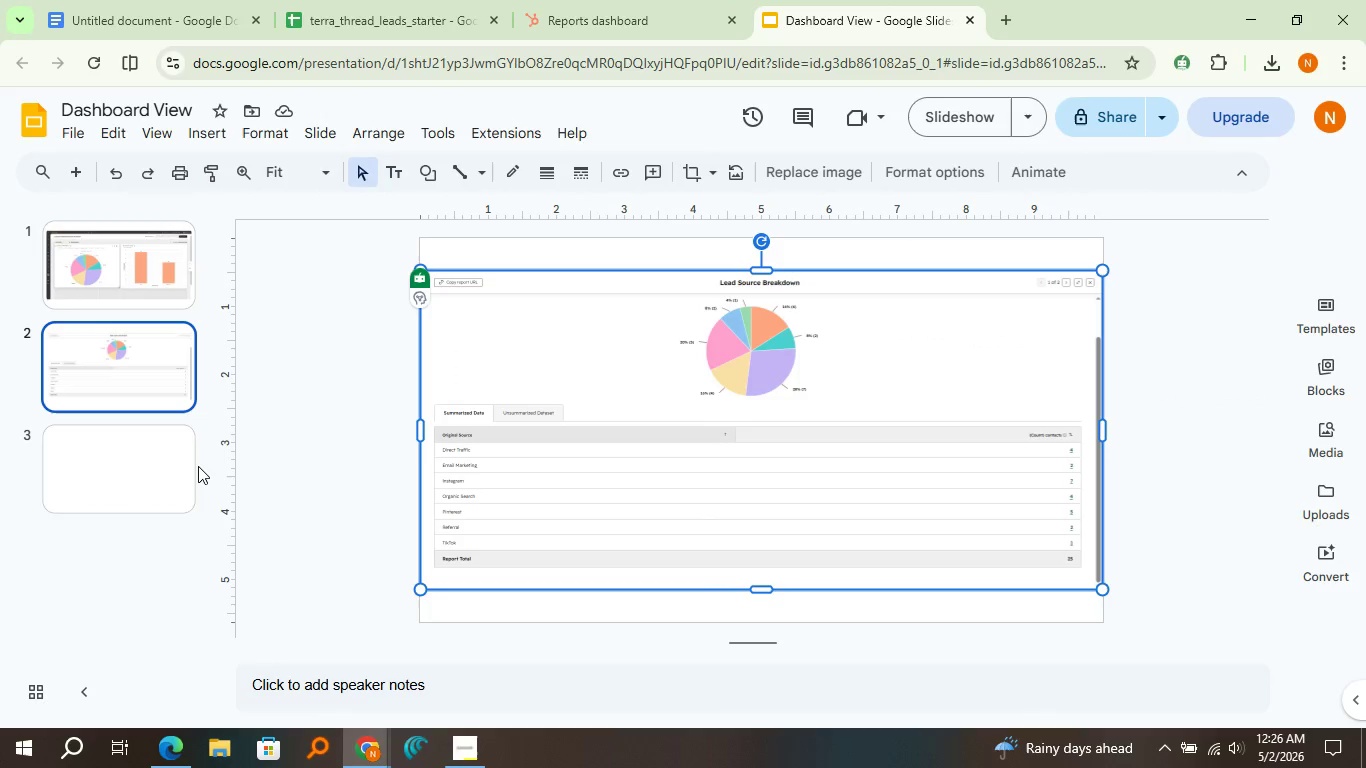 
left_click([198, 466])
 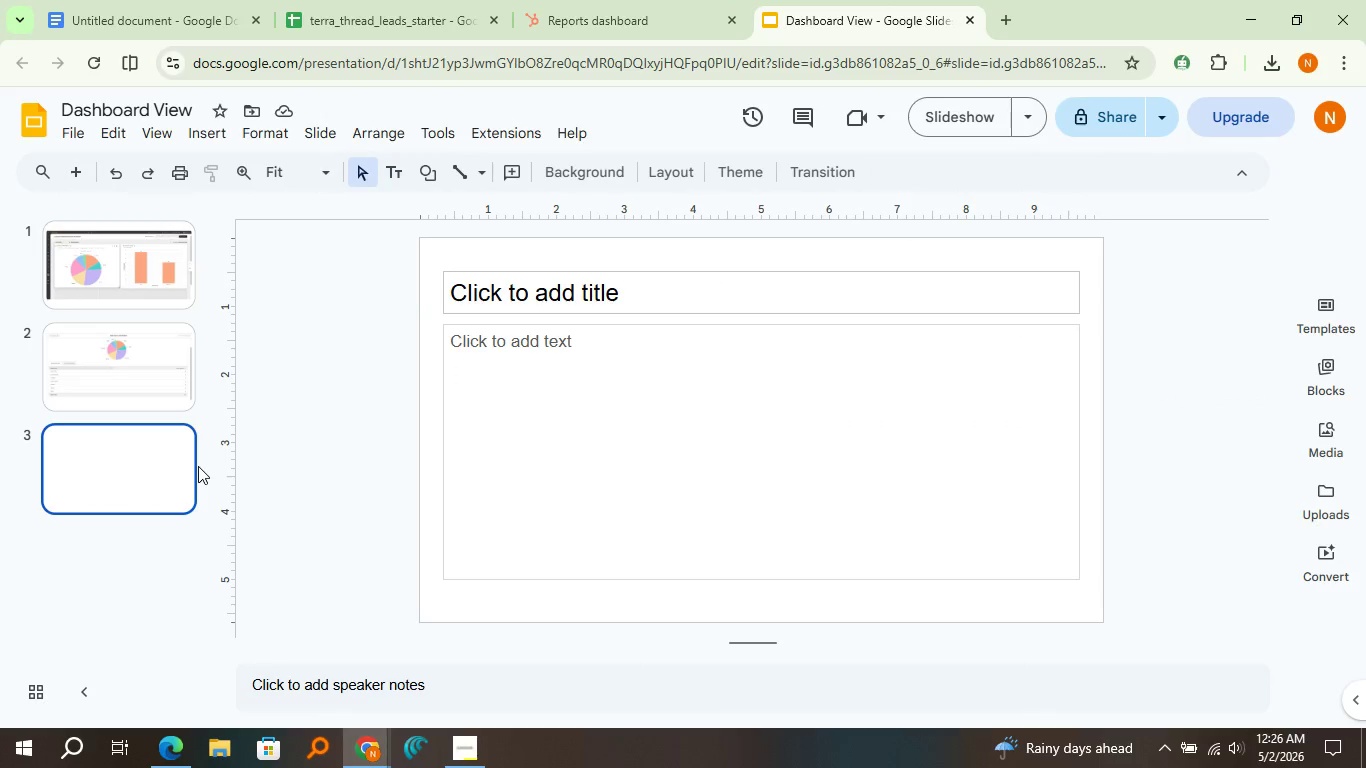 
key(Control+V)
 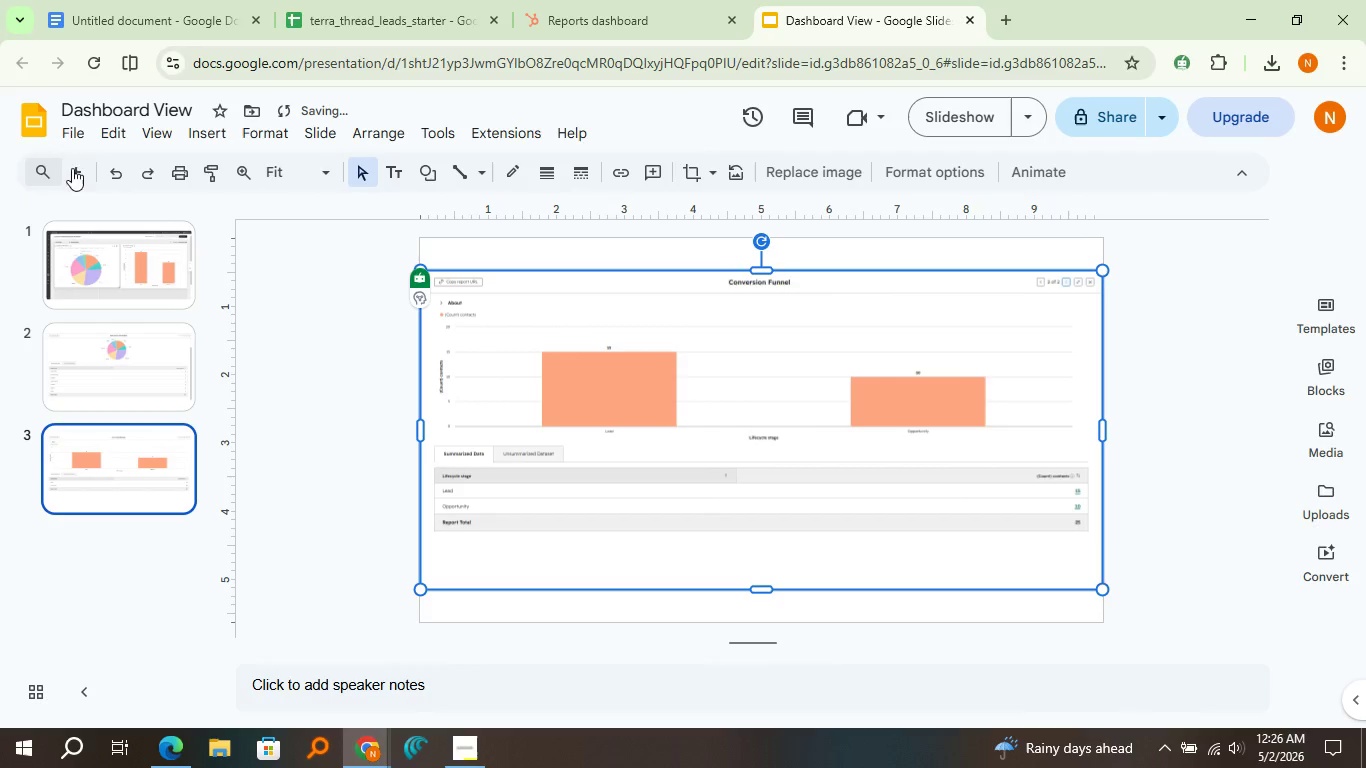 
left_click([76, 134])
 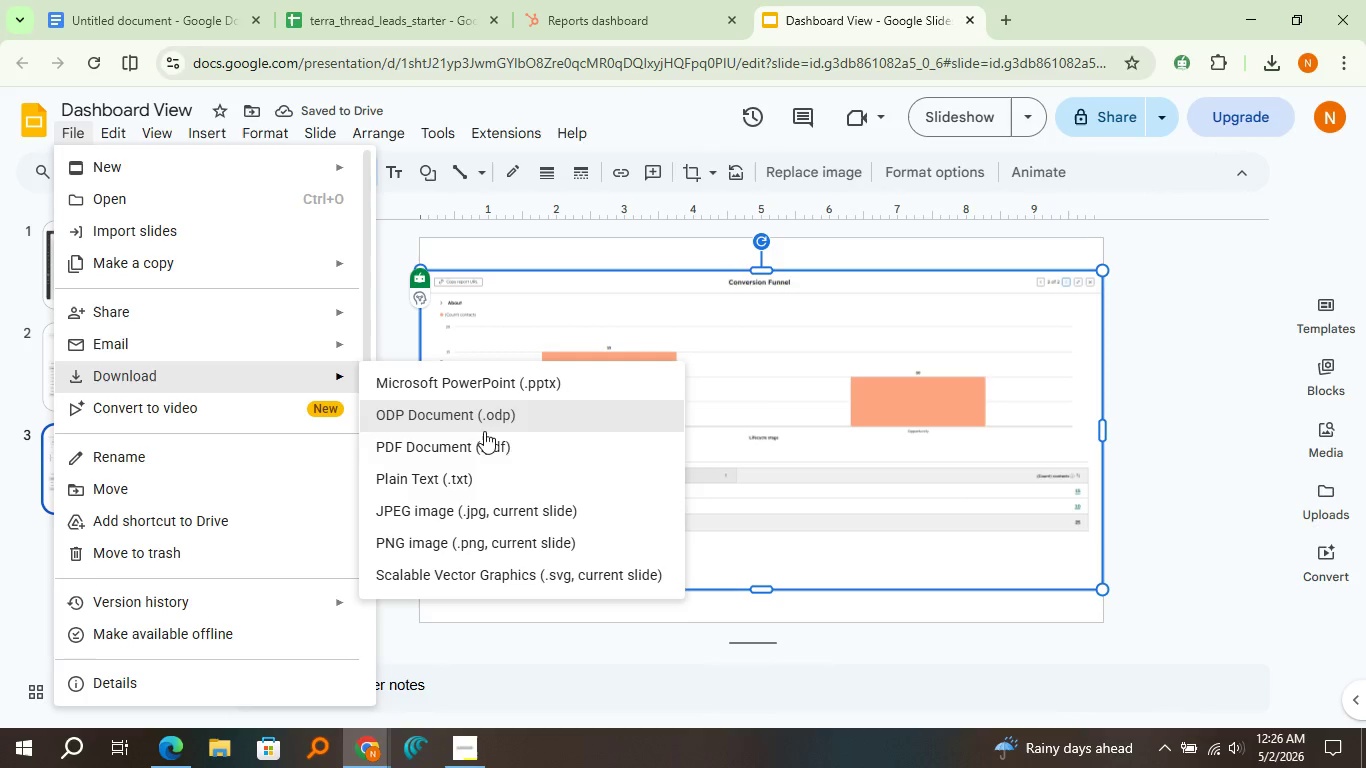 
left_click([487, 445])
 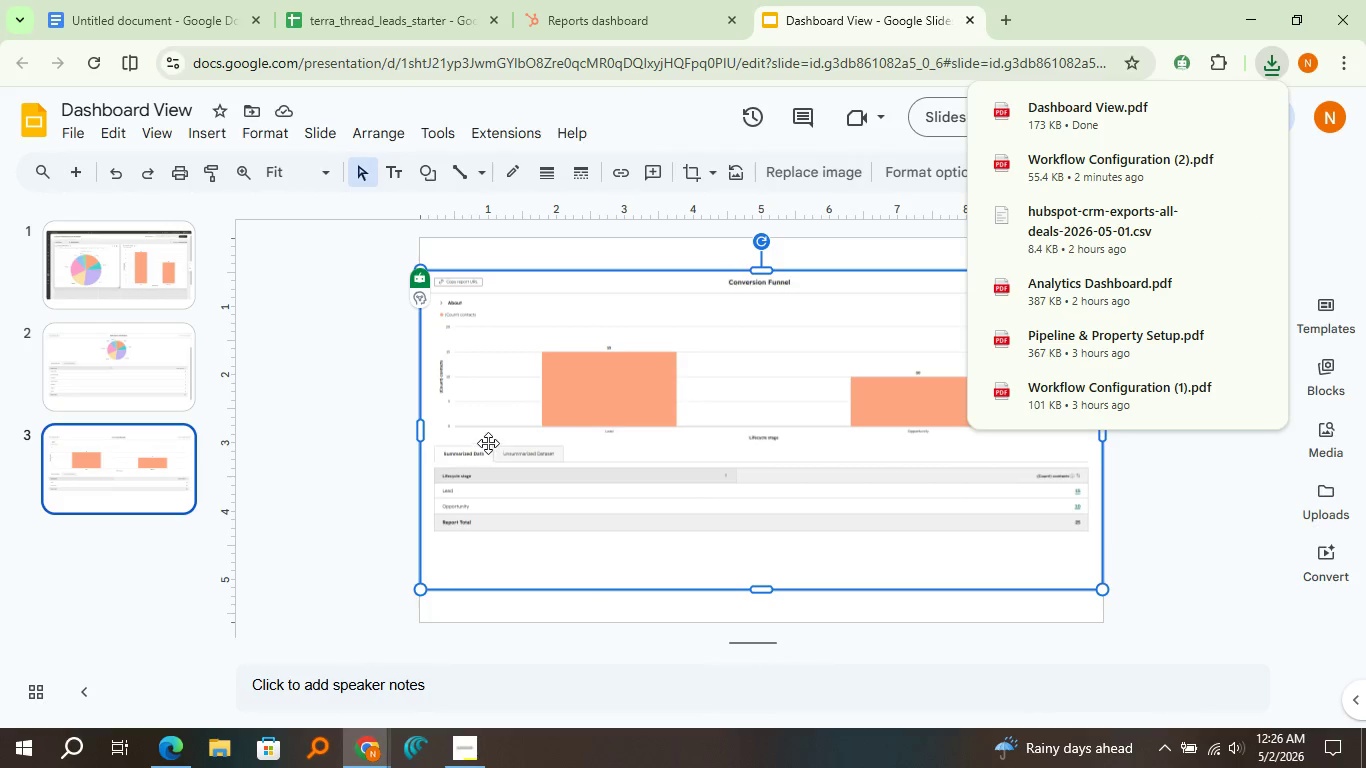 
wait(6.3)
 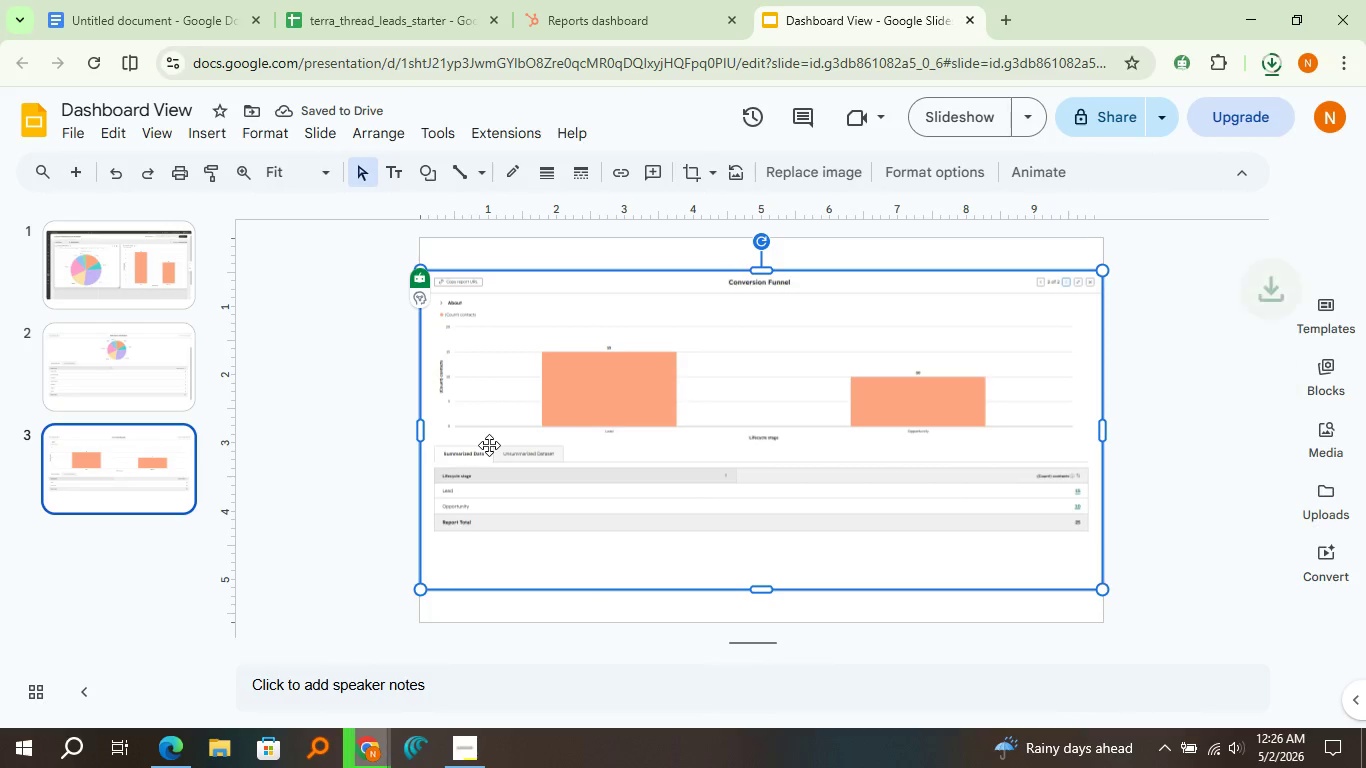 
left_click([172, 2])
 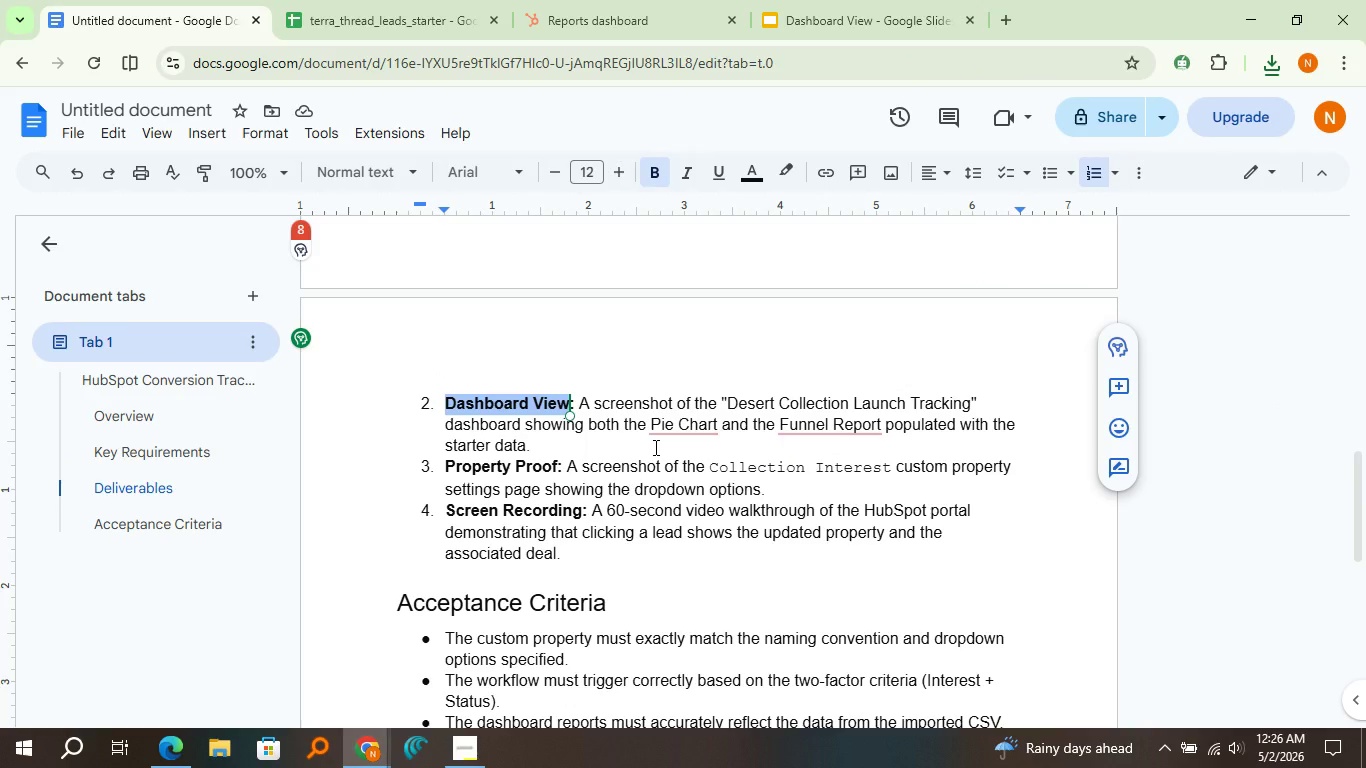 
left_click([654, 447])
 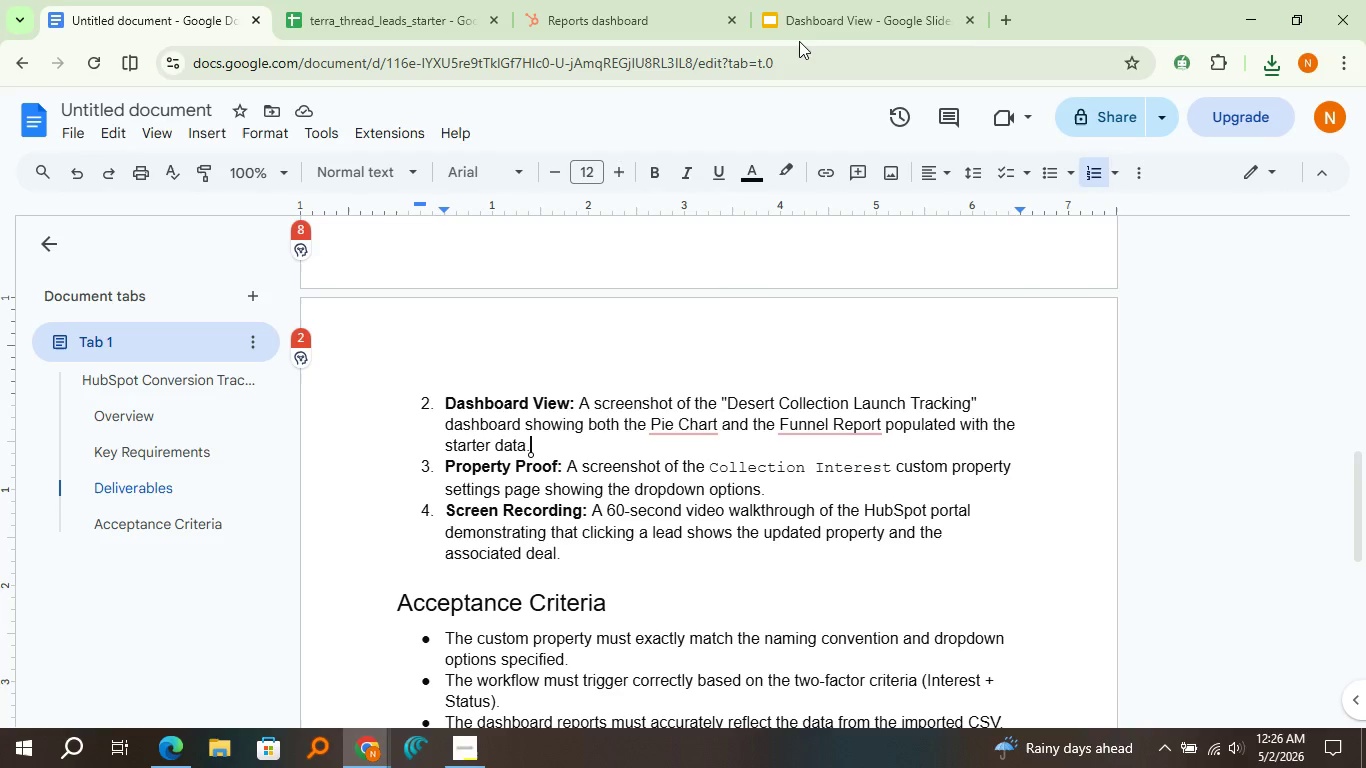 
double_click([804, 0])
 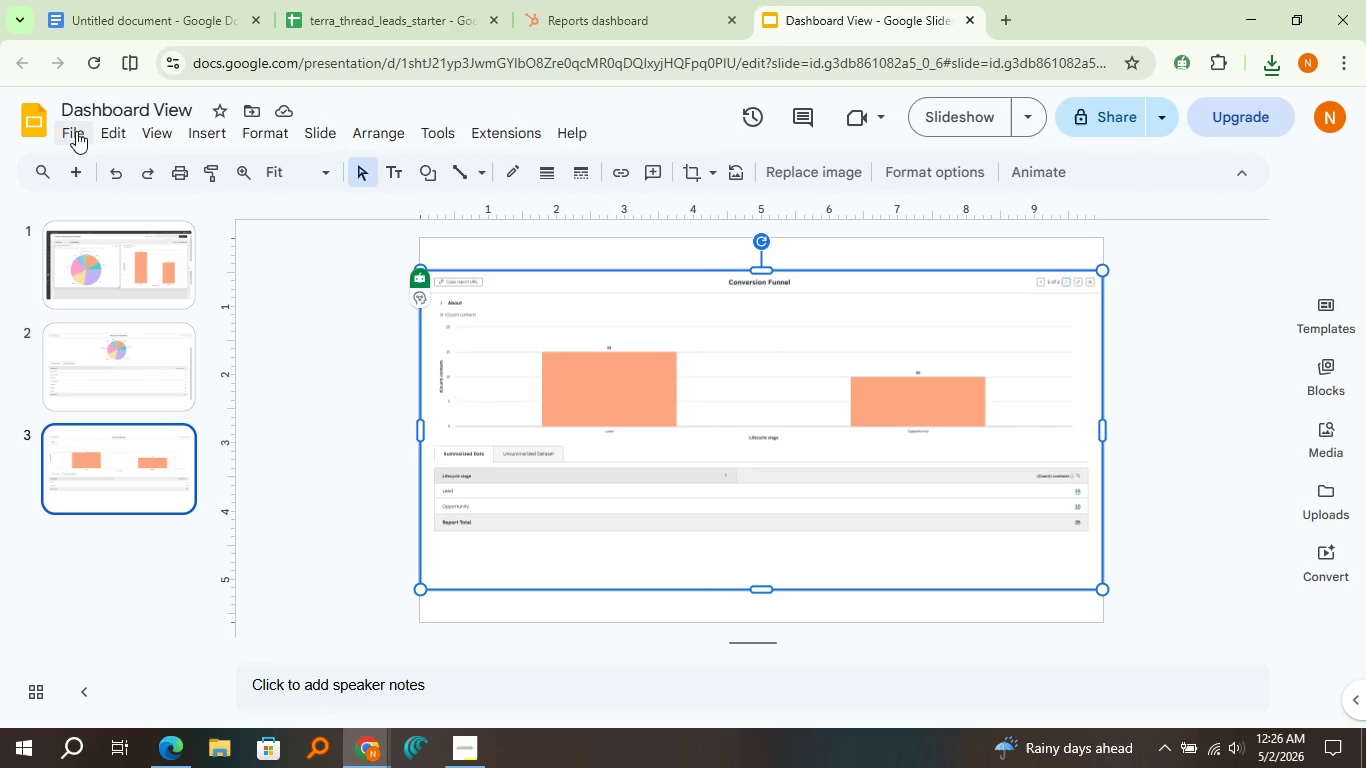 
left_click([76, 131])
 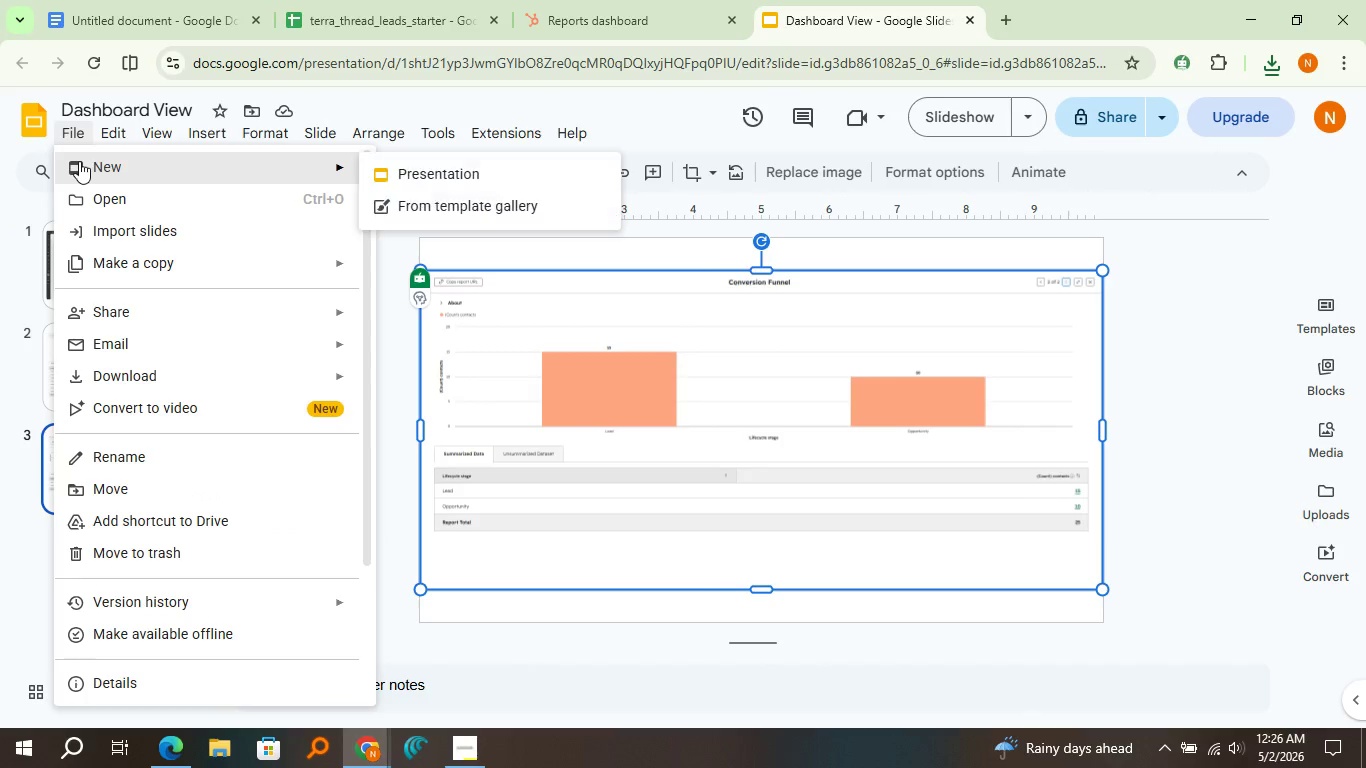 
left_click([412, 172])
 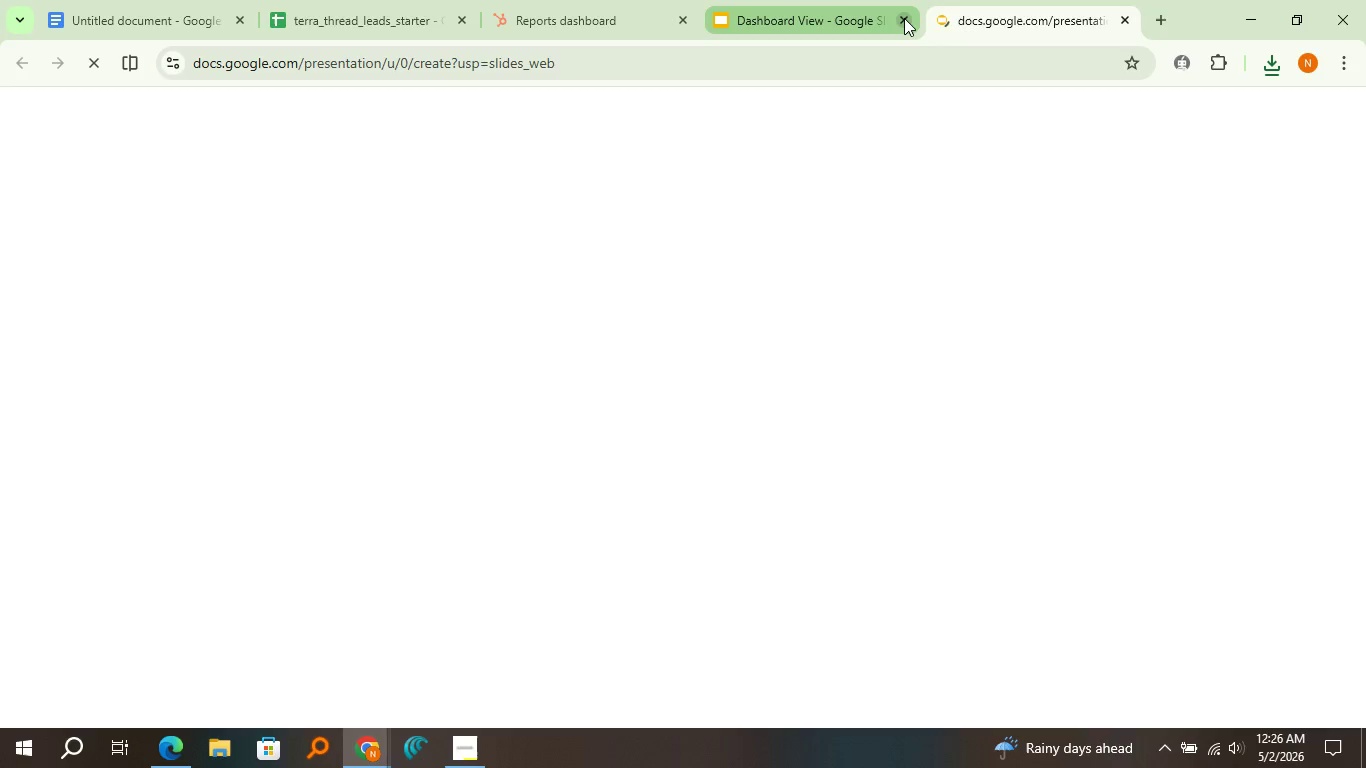 
left_click([904, 18])
 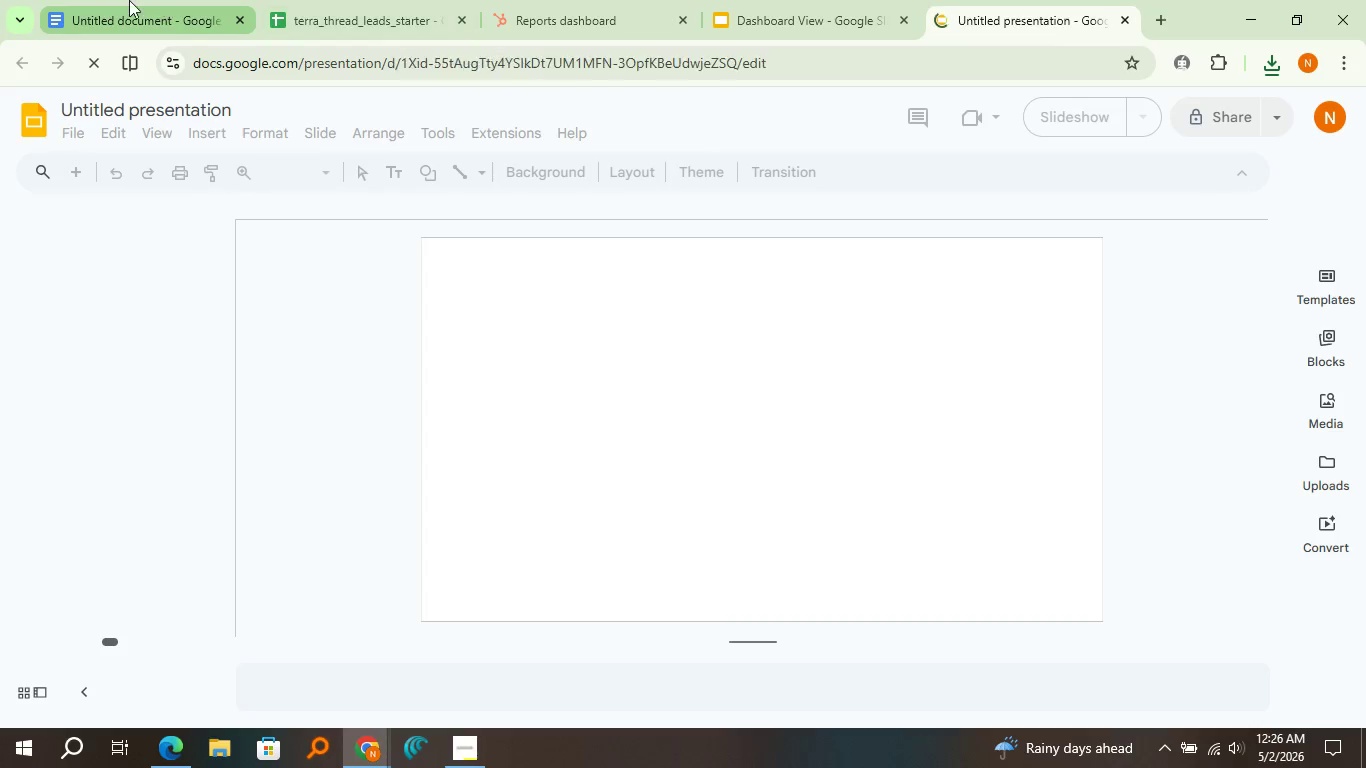 
left_click([128, 0])
 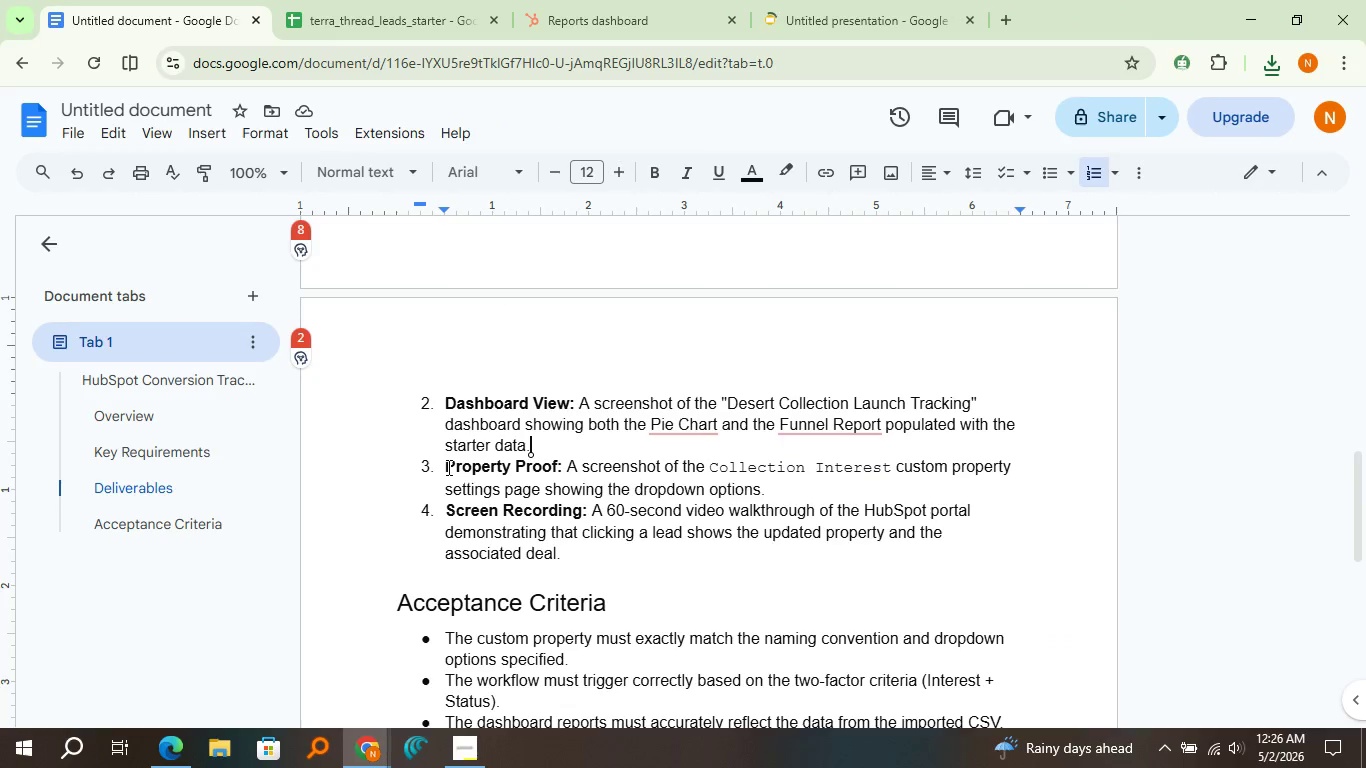 
left_click_drag(start_coordinate=[446, 467], to_coordinate=[556, 465])
 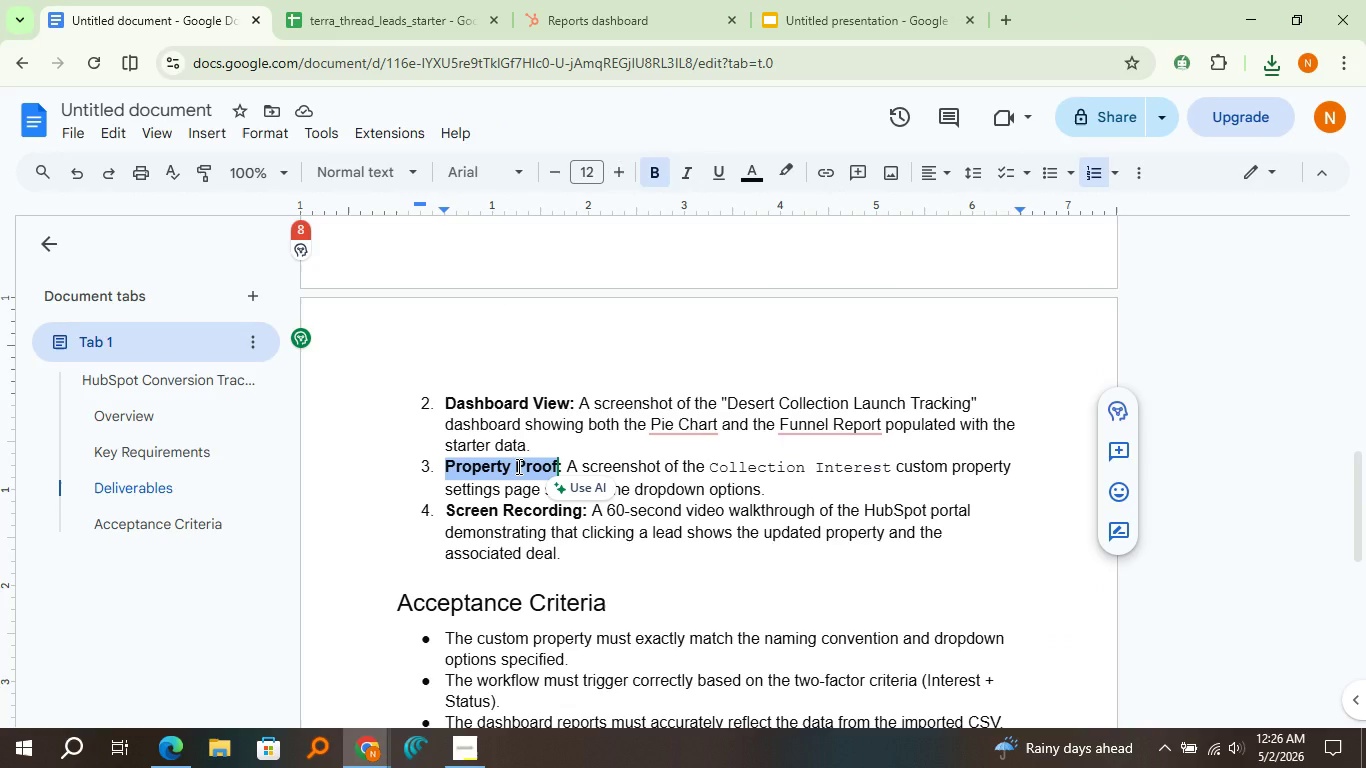 
key(Control+C)
 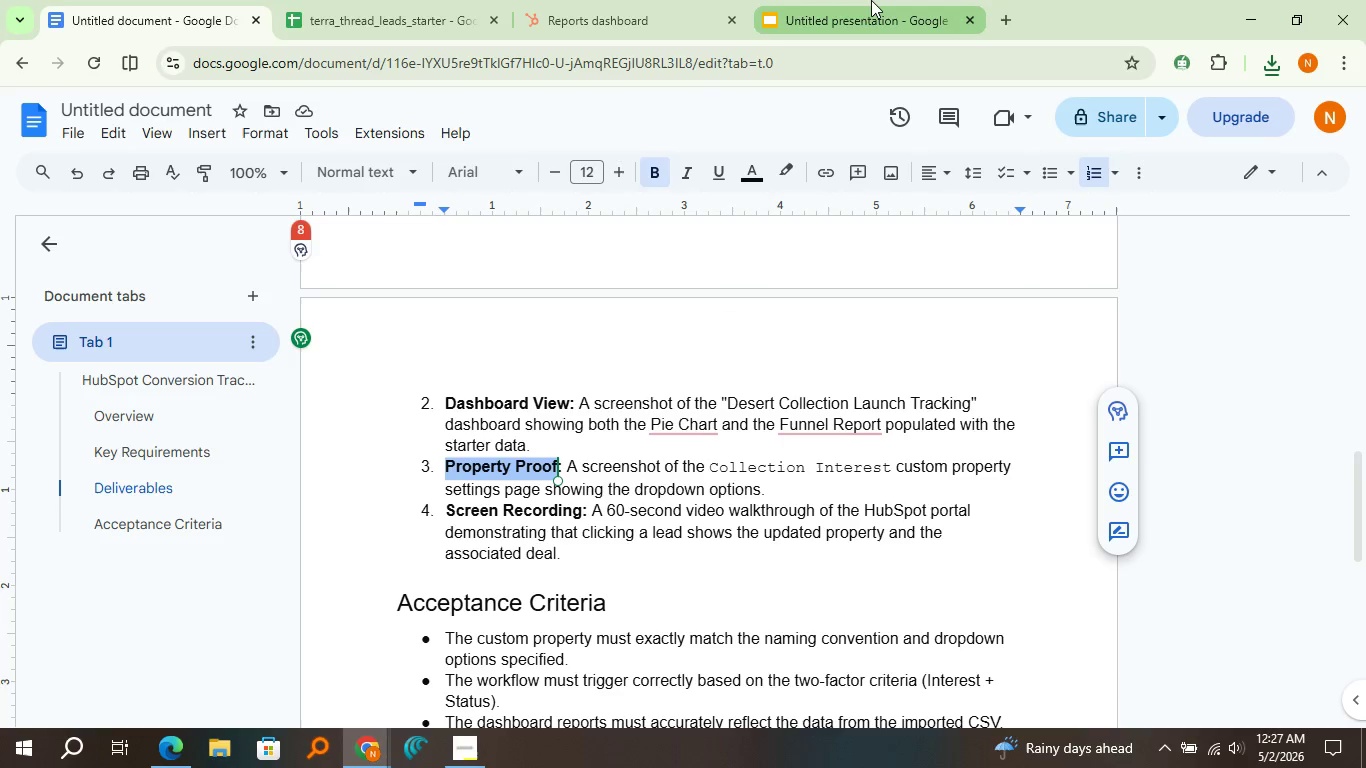 
wait(10.61)
 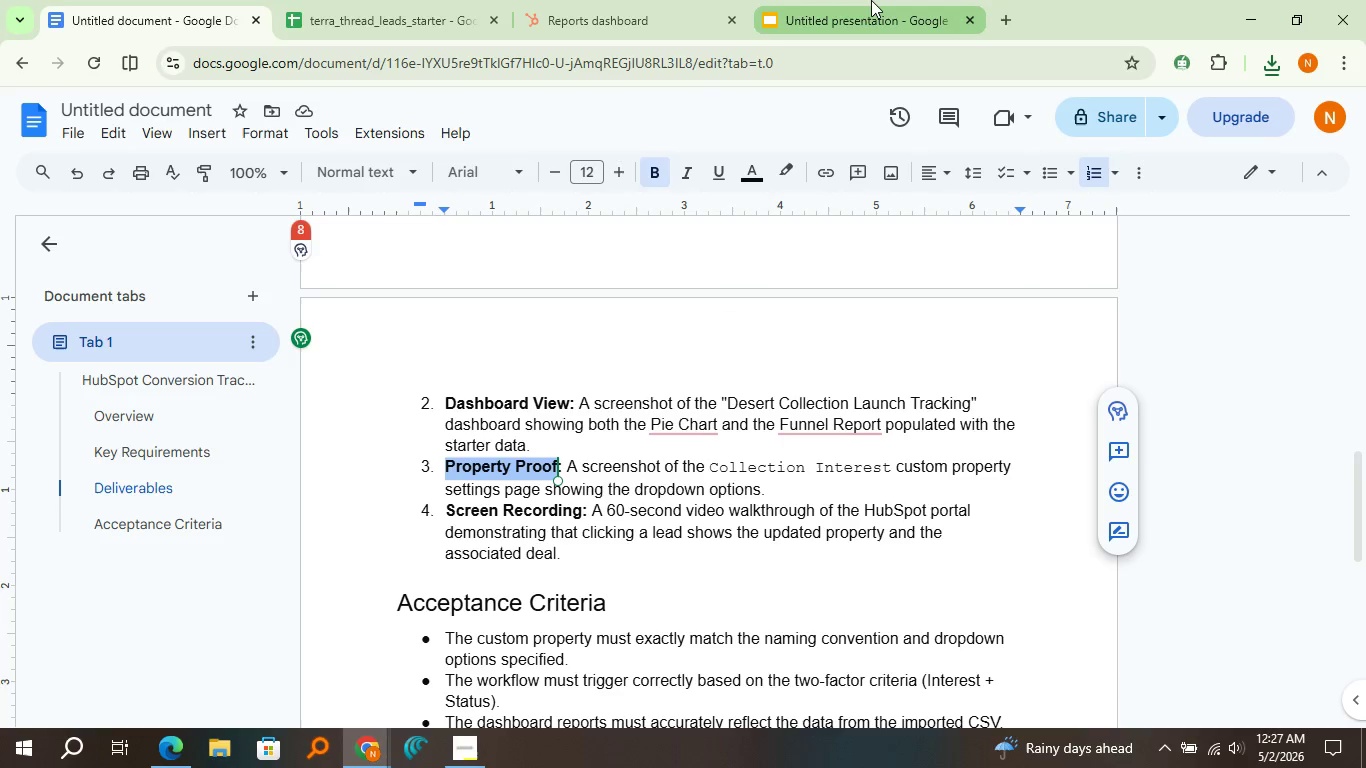 
left_click([871, 0])
 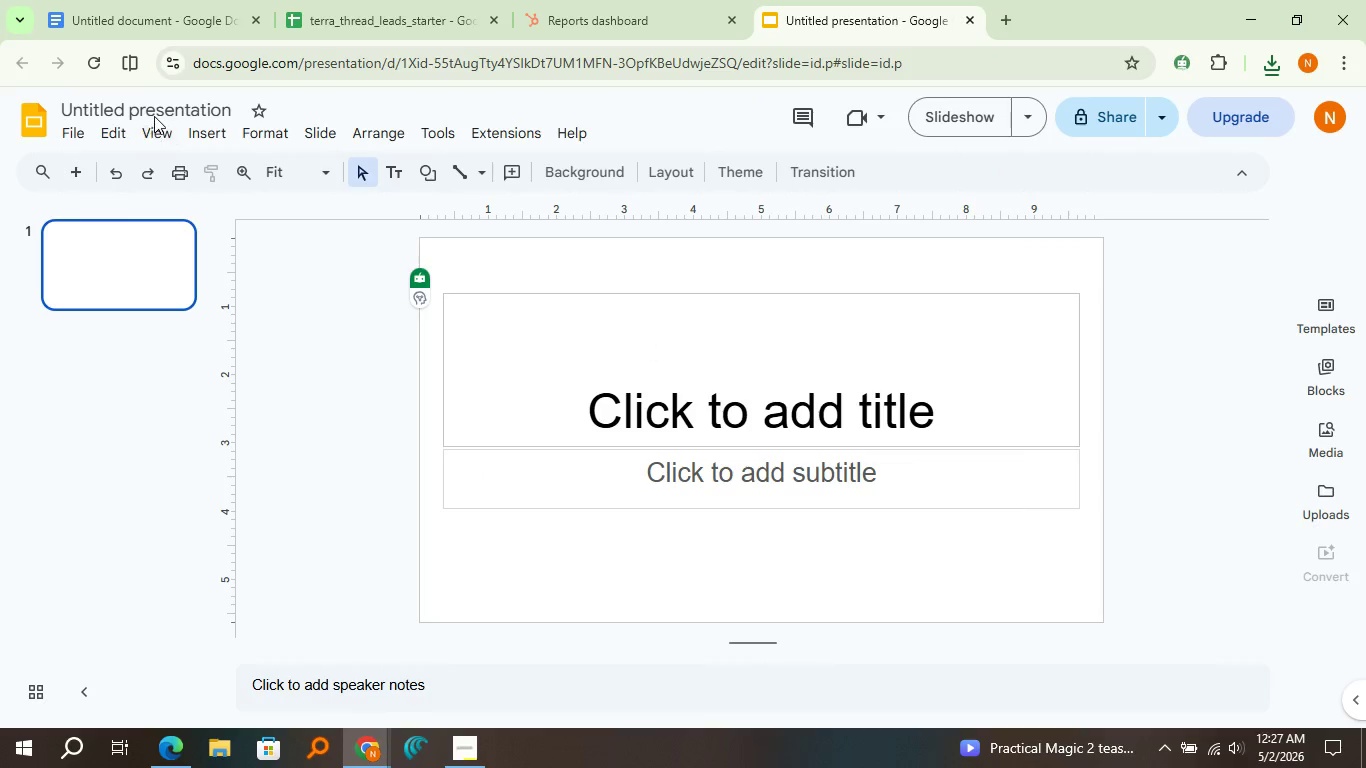 
wait(5.25)
 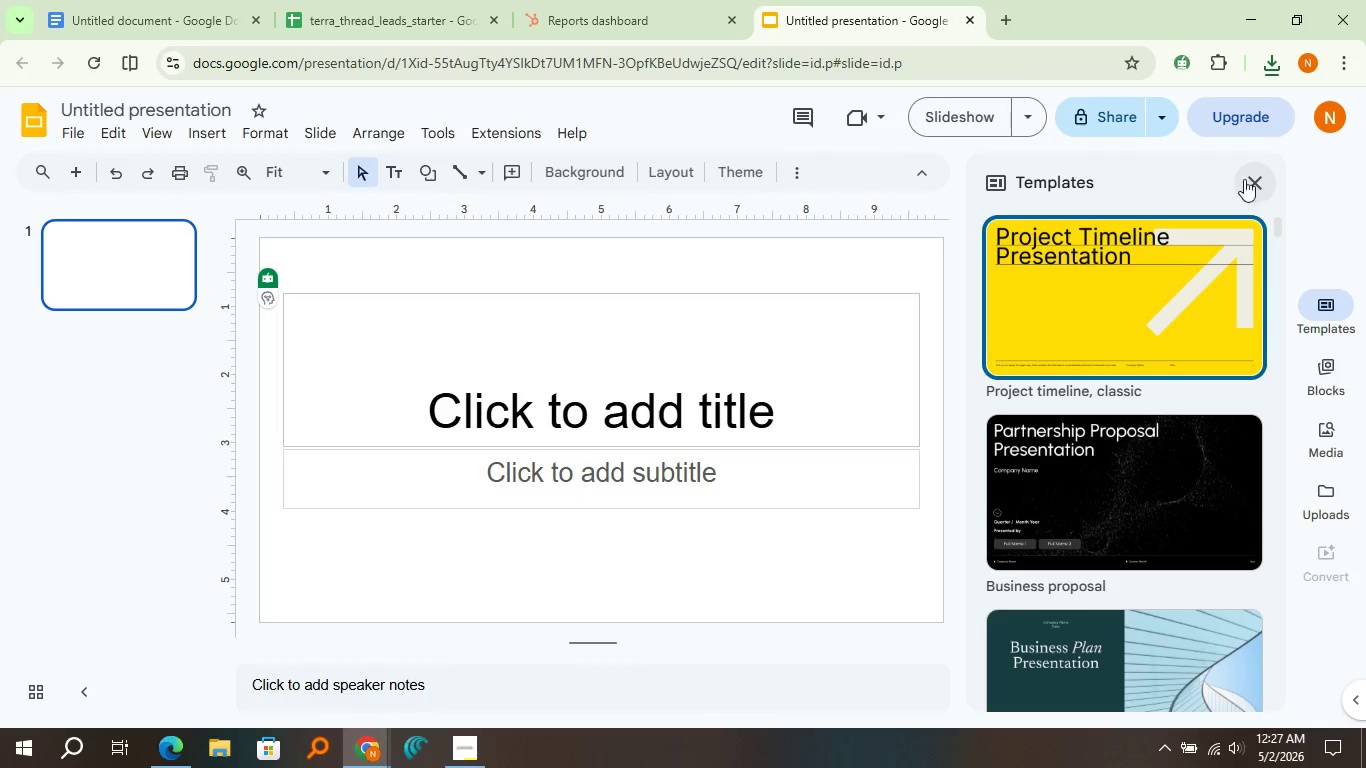 
double_click([159, 107])
 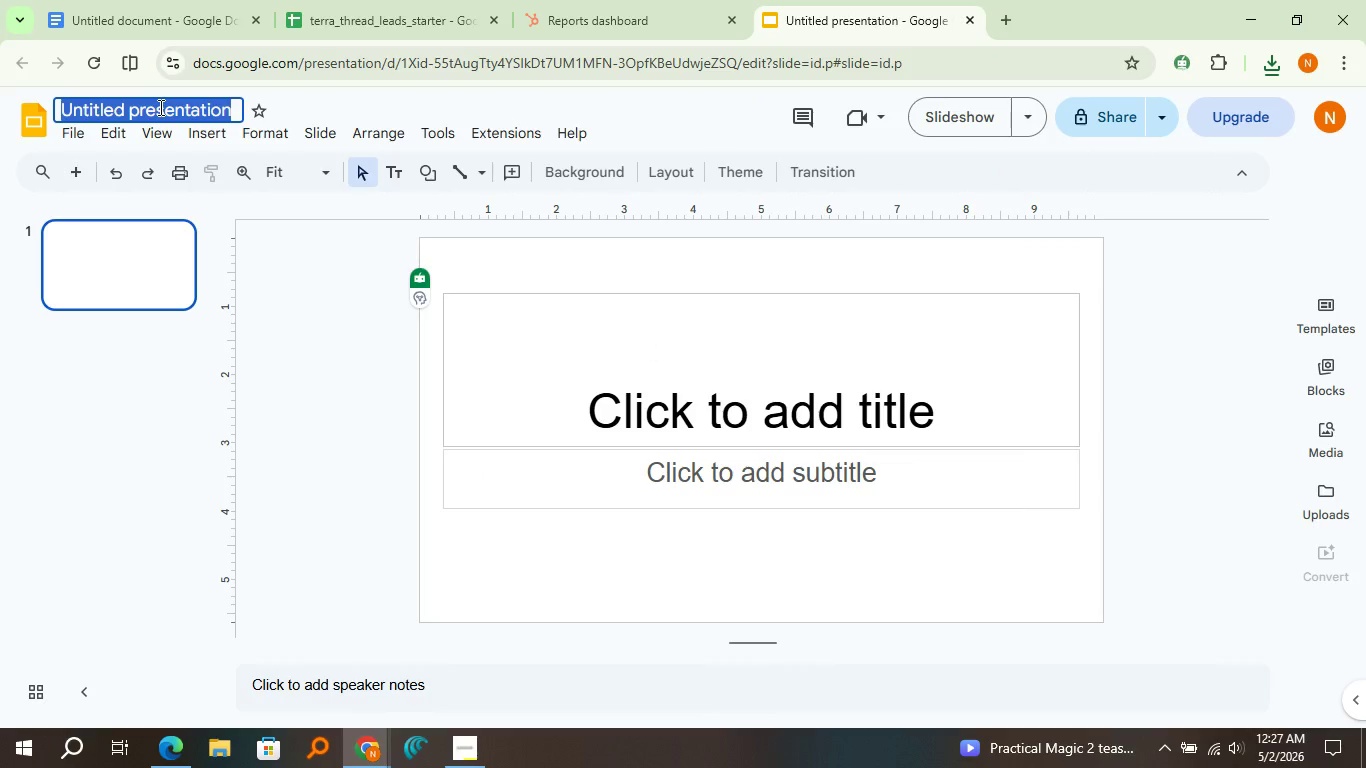 
triple_click([159, 107])
 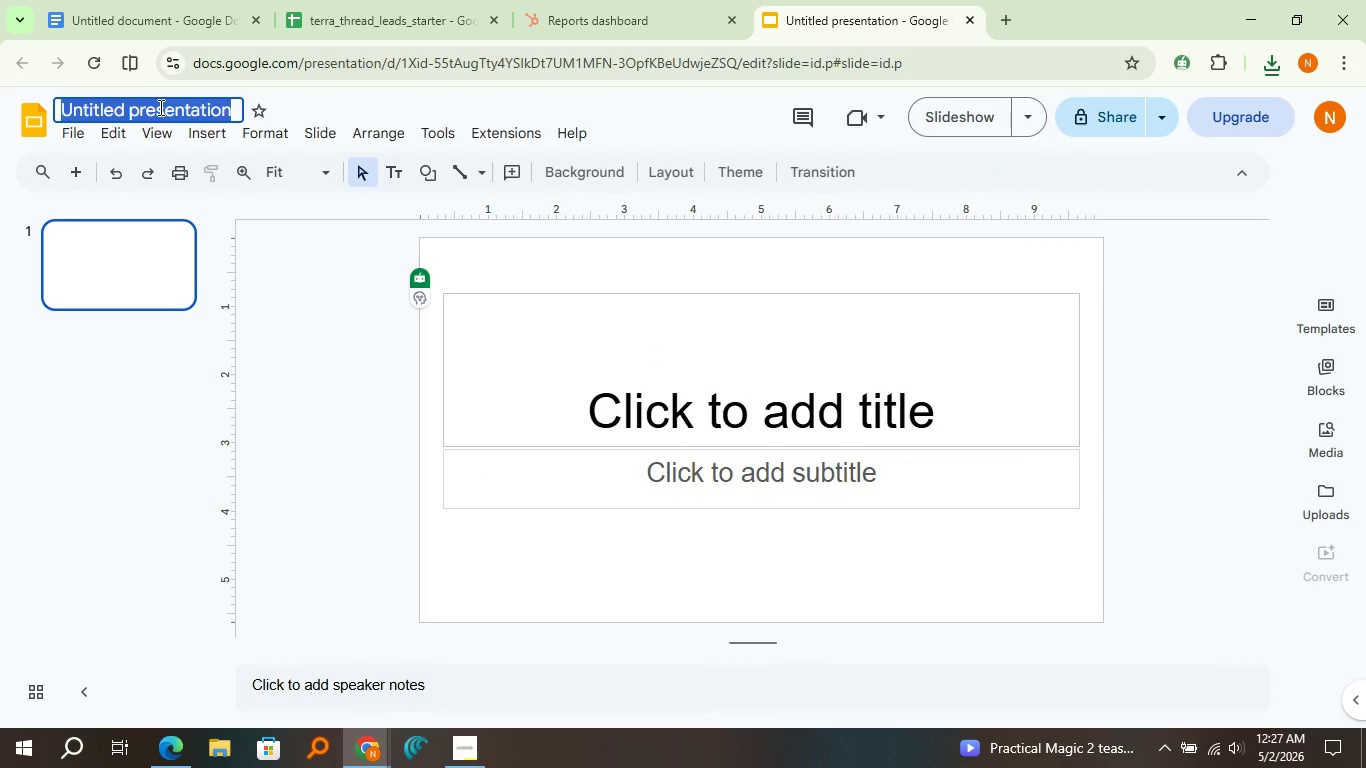 
key(Control+V)
 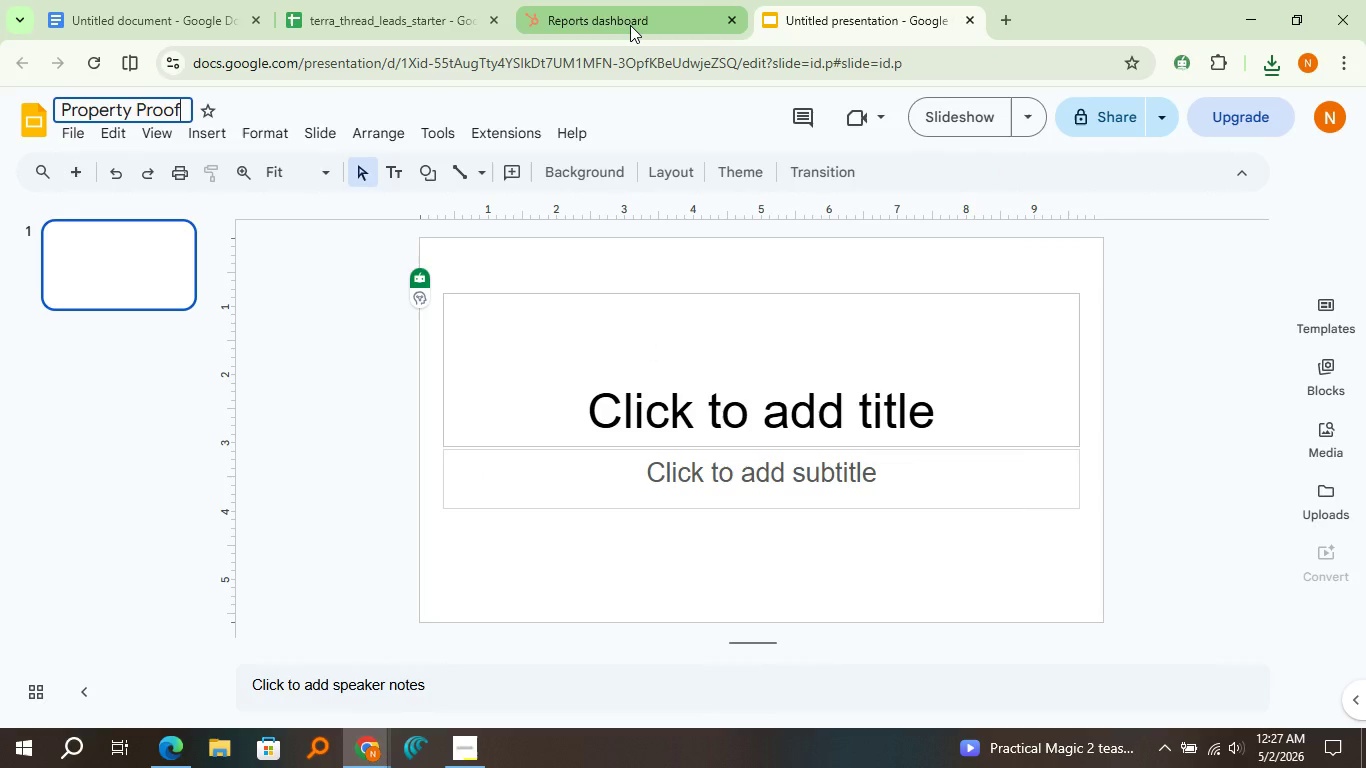 
left_click([630, 25])
 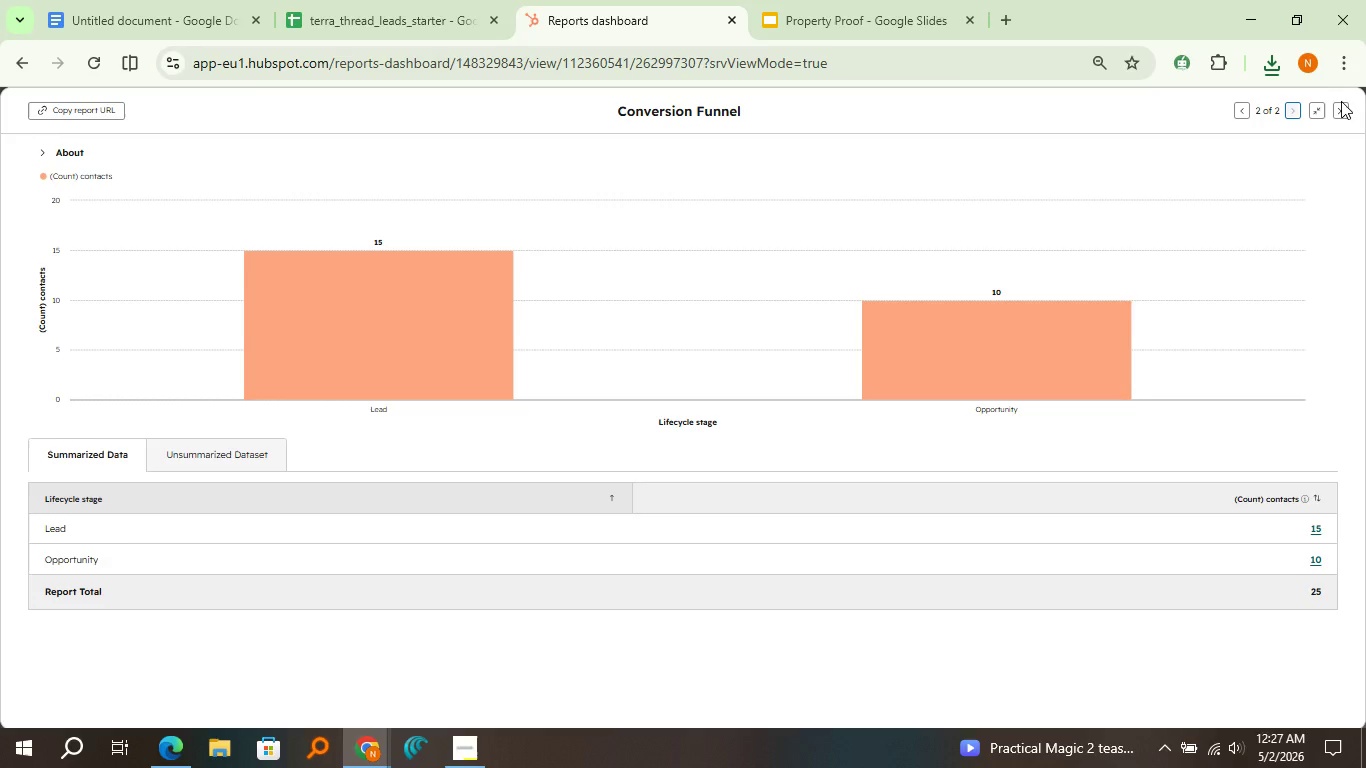 
left_click([1341, 103])
 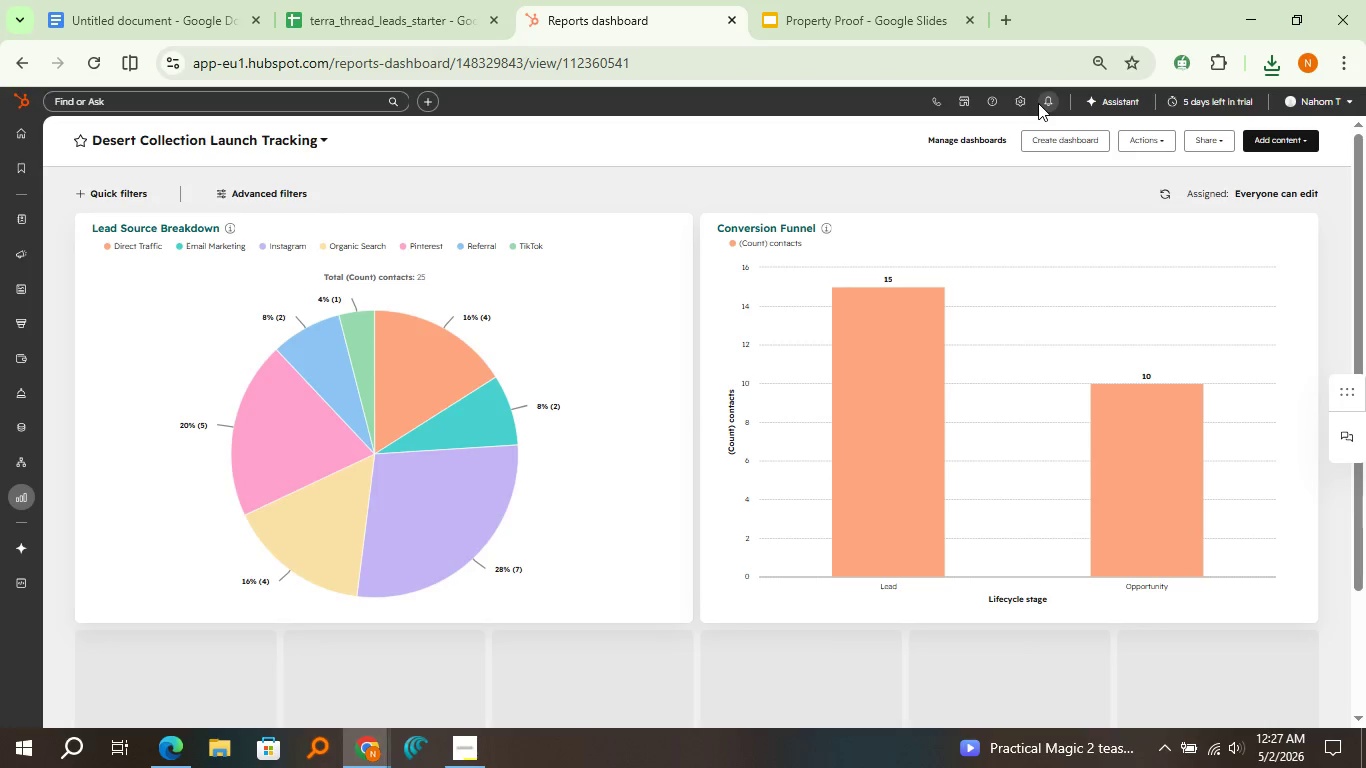 
left_click([1022, 103])
 